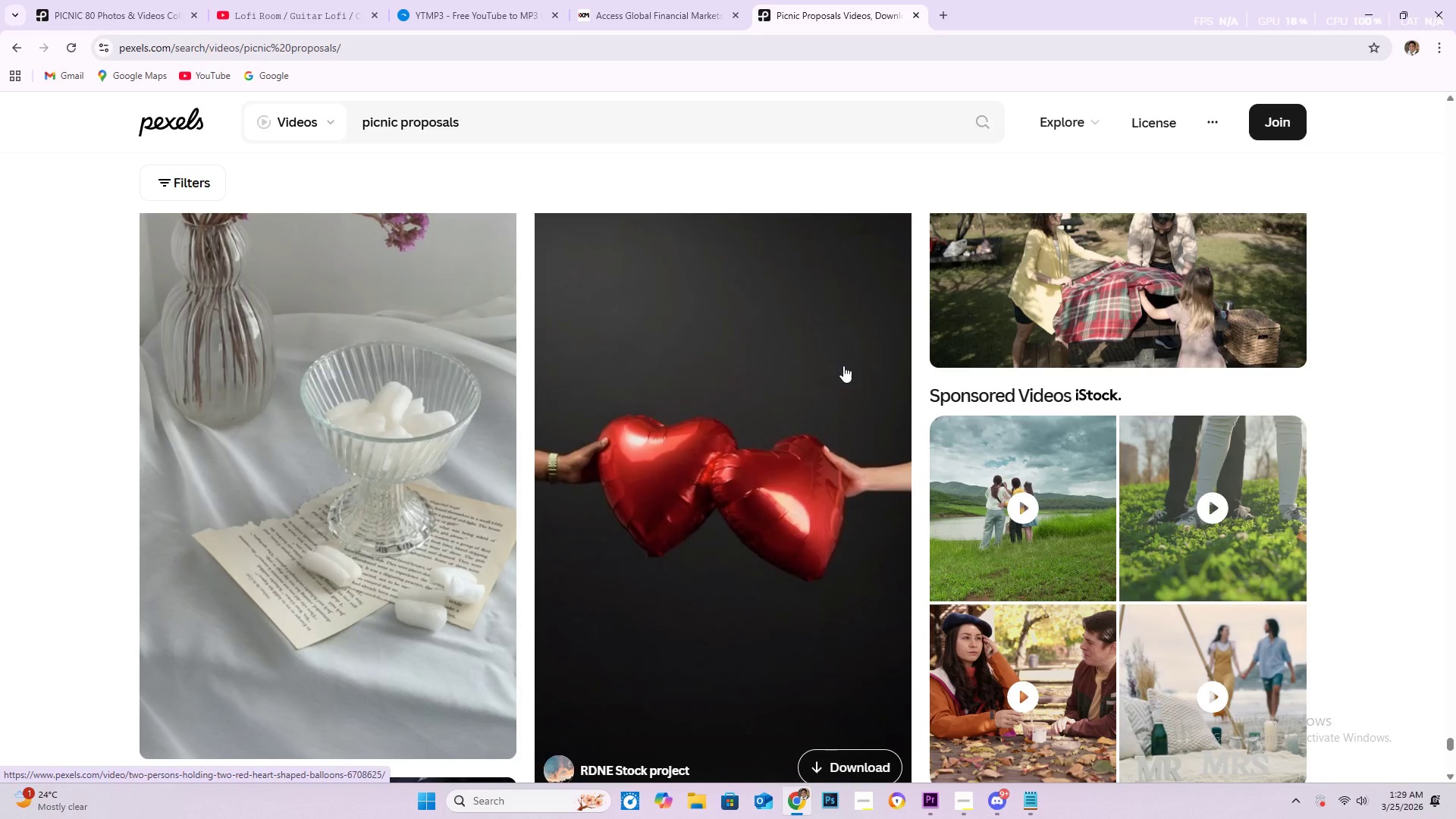 
scroll: coordinate [824, 383], scroll_direction: down, amount: 9.0
 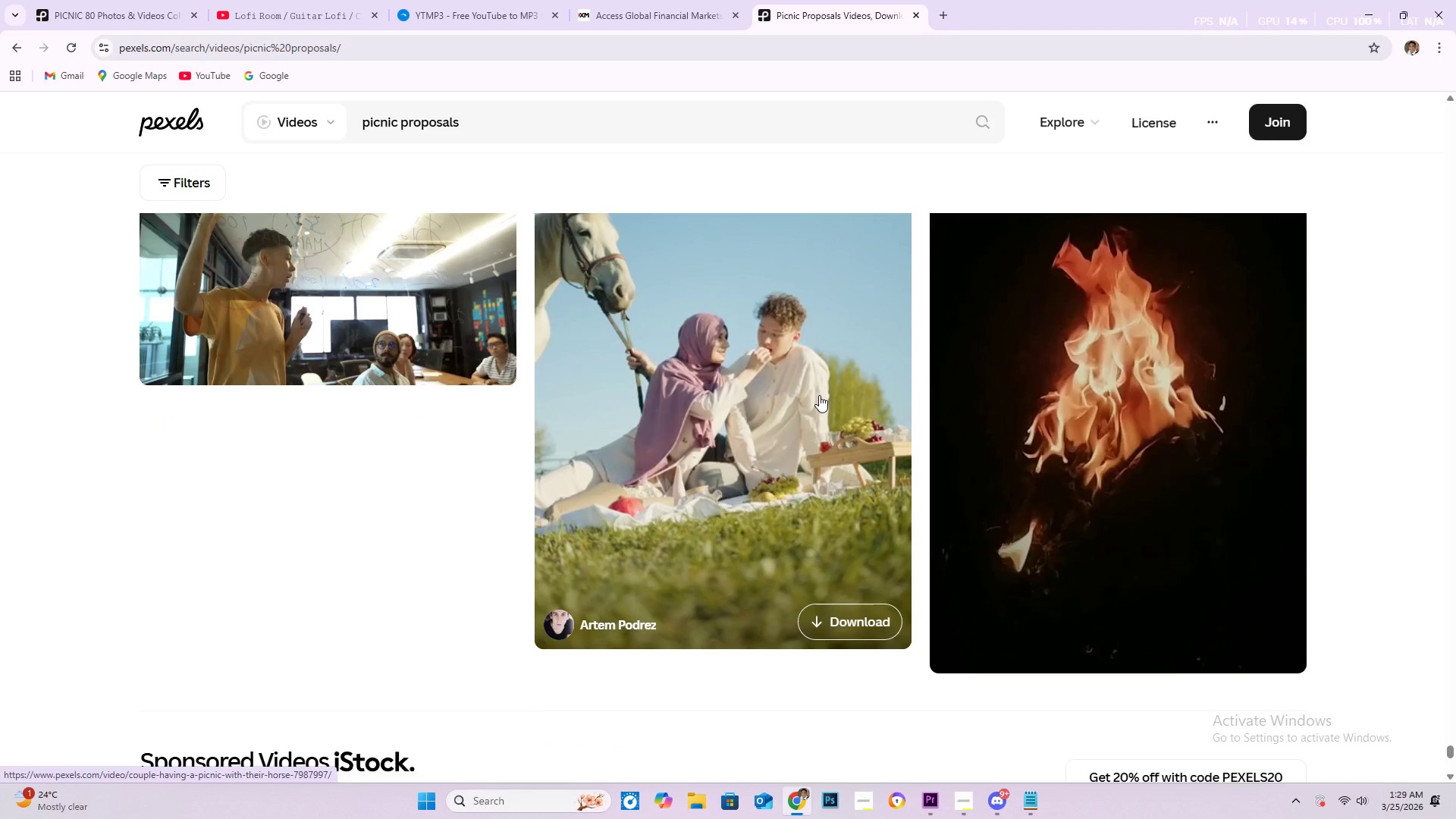 
wait(8.64)
 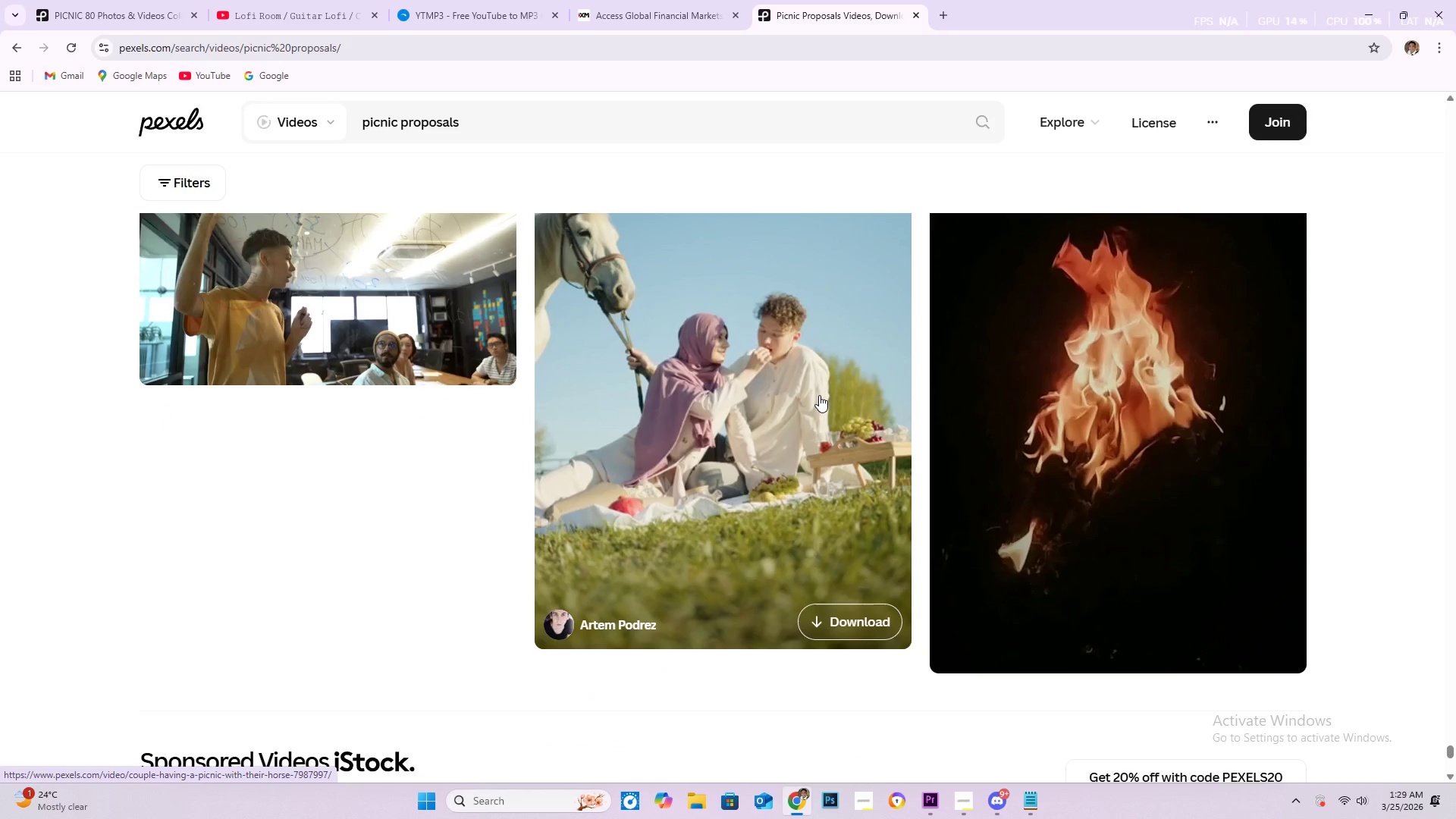 
scroll: coordinate [825, 394], scroll_direction: down, amount: 4.0
 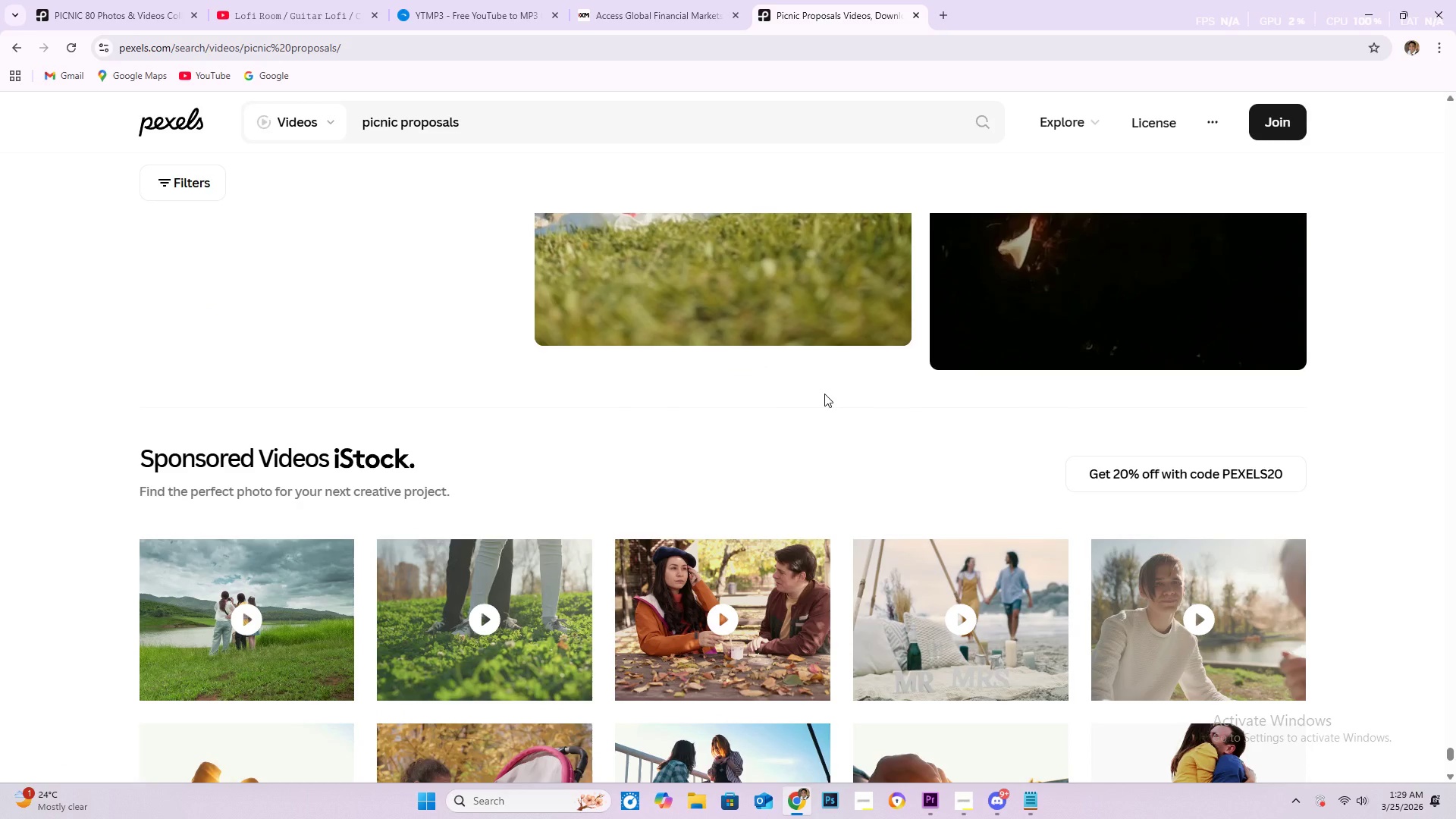 
wait(6.08)
 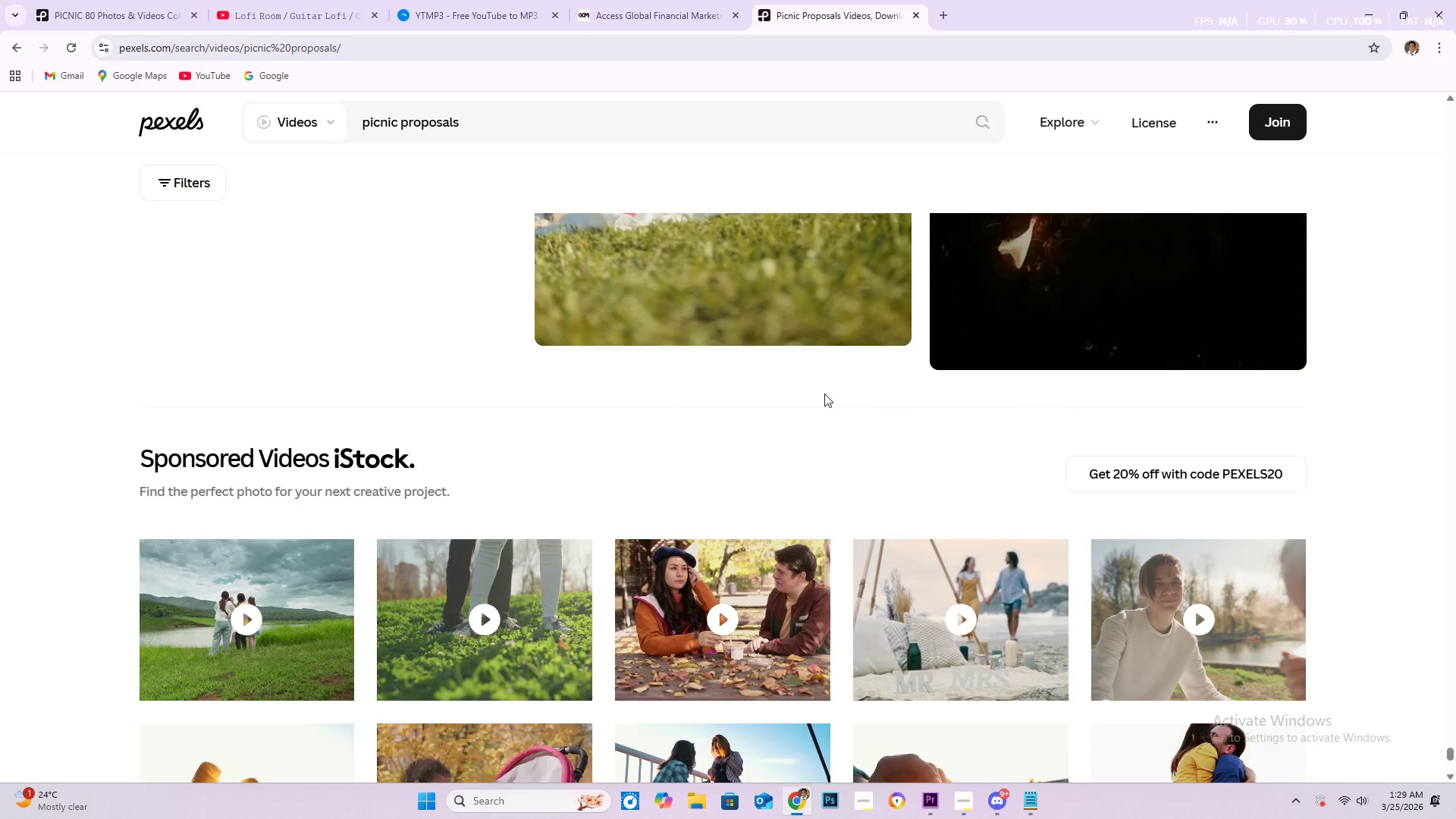 
scroll: coordinate [822, 403], scroll_direction: down, amount: 6.0
 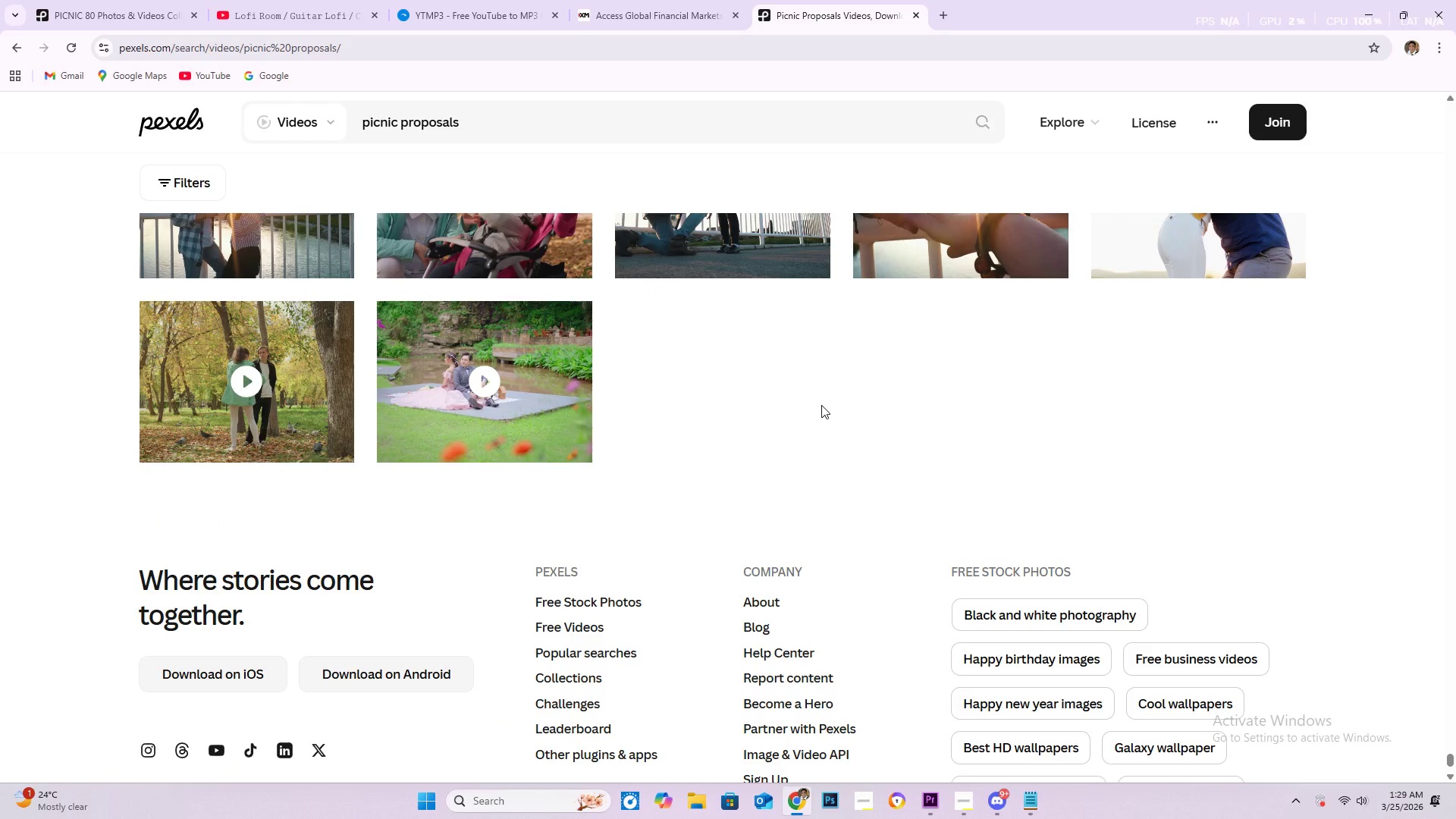 
wait(5.79)
 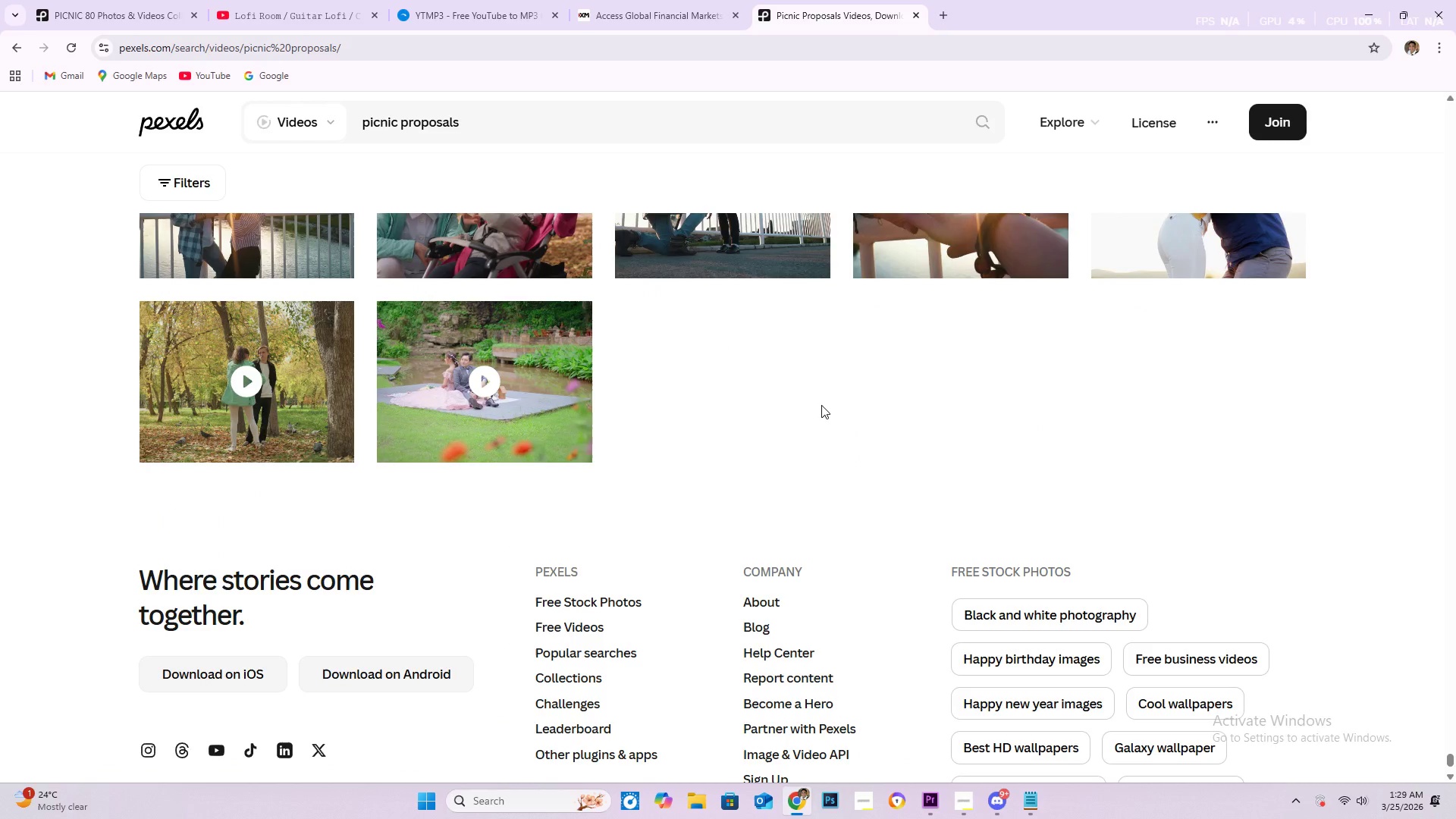 
scroll: coordinate [930, 350], scroll_direction: down, amount: 20.0
 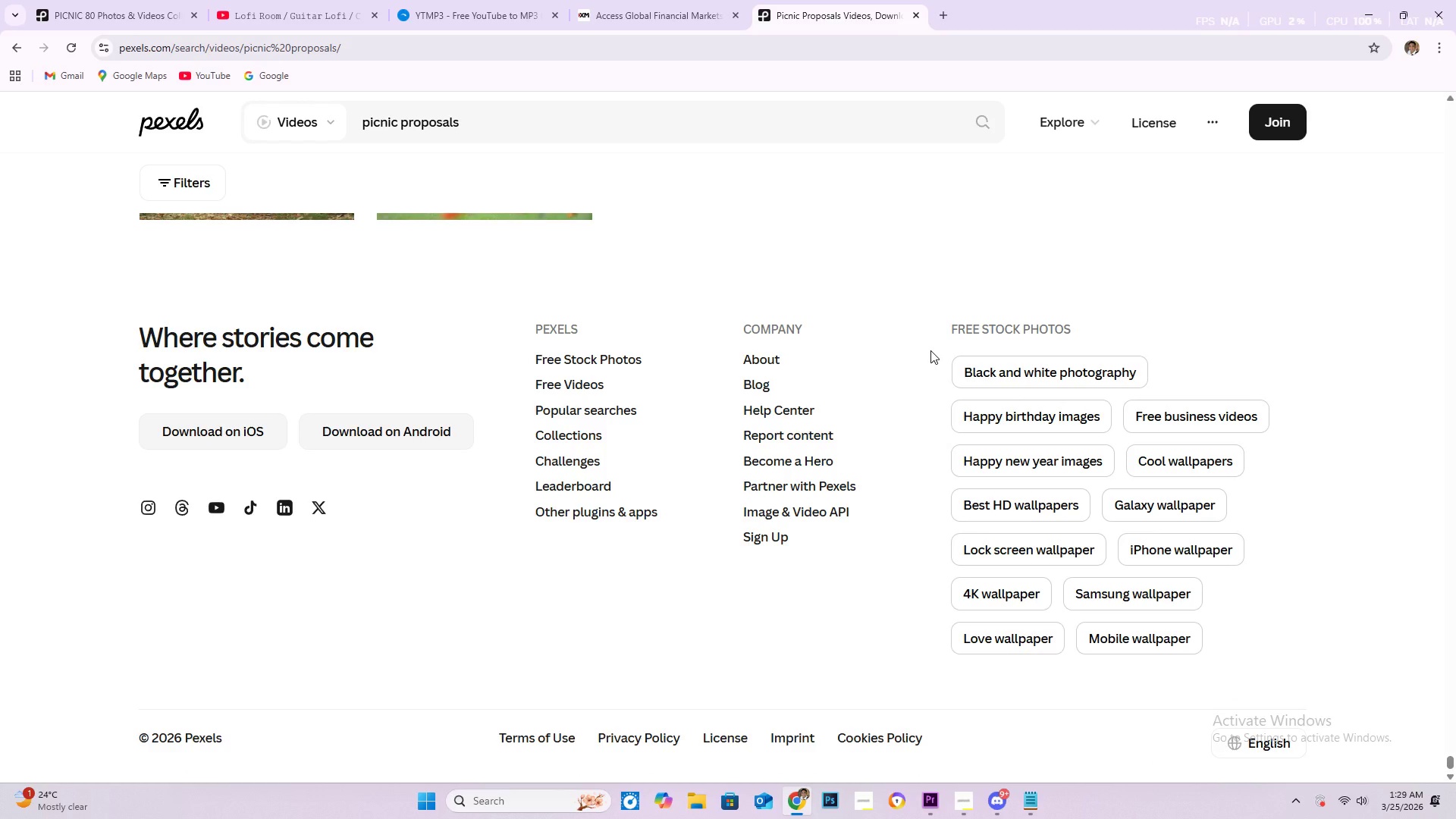 
scroll: coordinate [902, 336], scroll_direction: down, amount: 7.0
 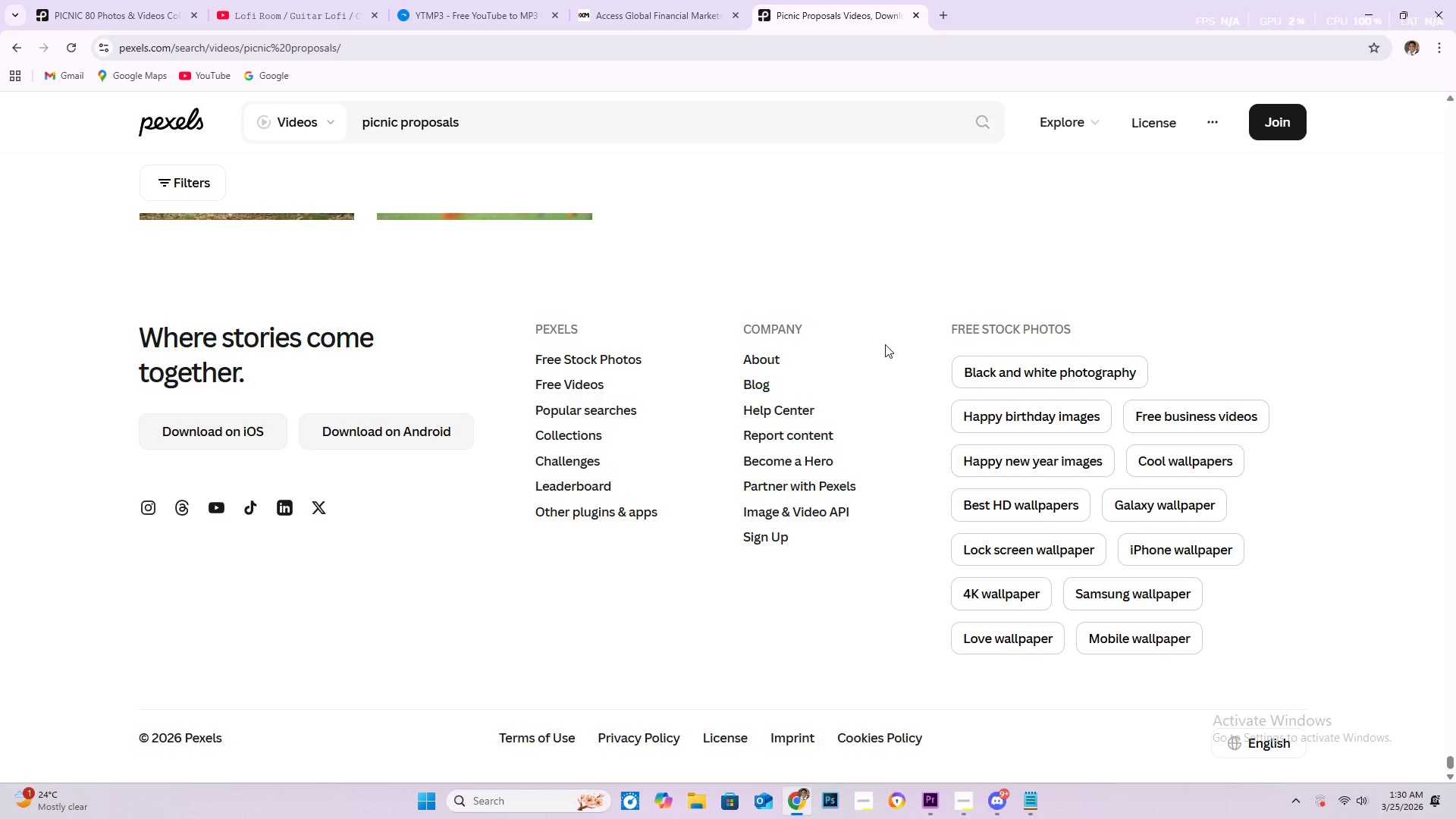 
wait(27.18)
 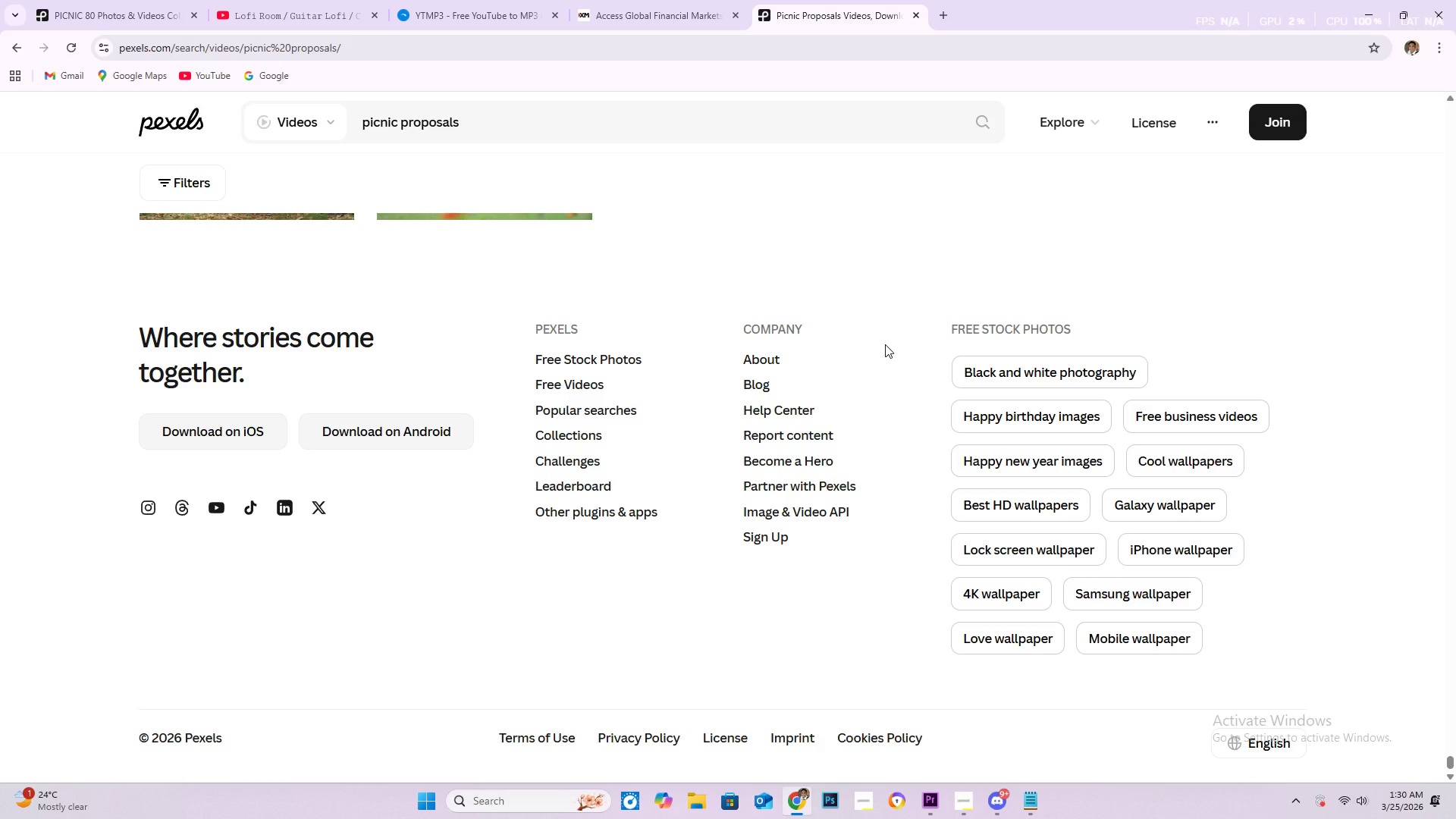 
scroll: coordinate [887, 347], scroll_direction: down, amount: 4.0
 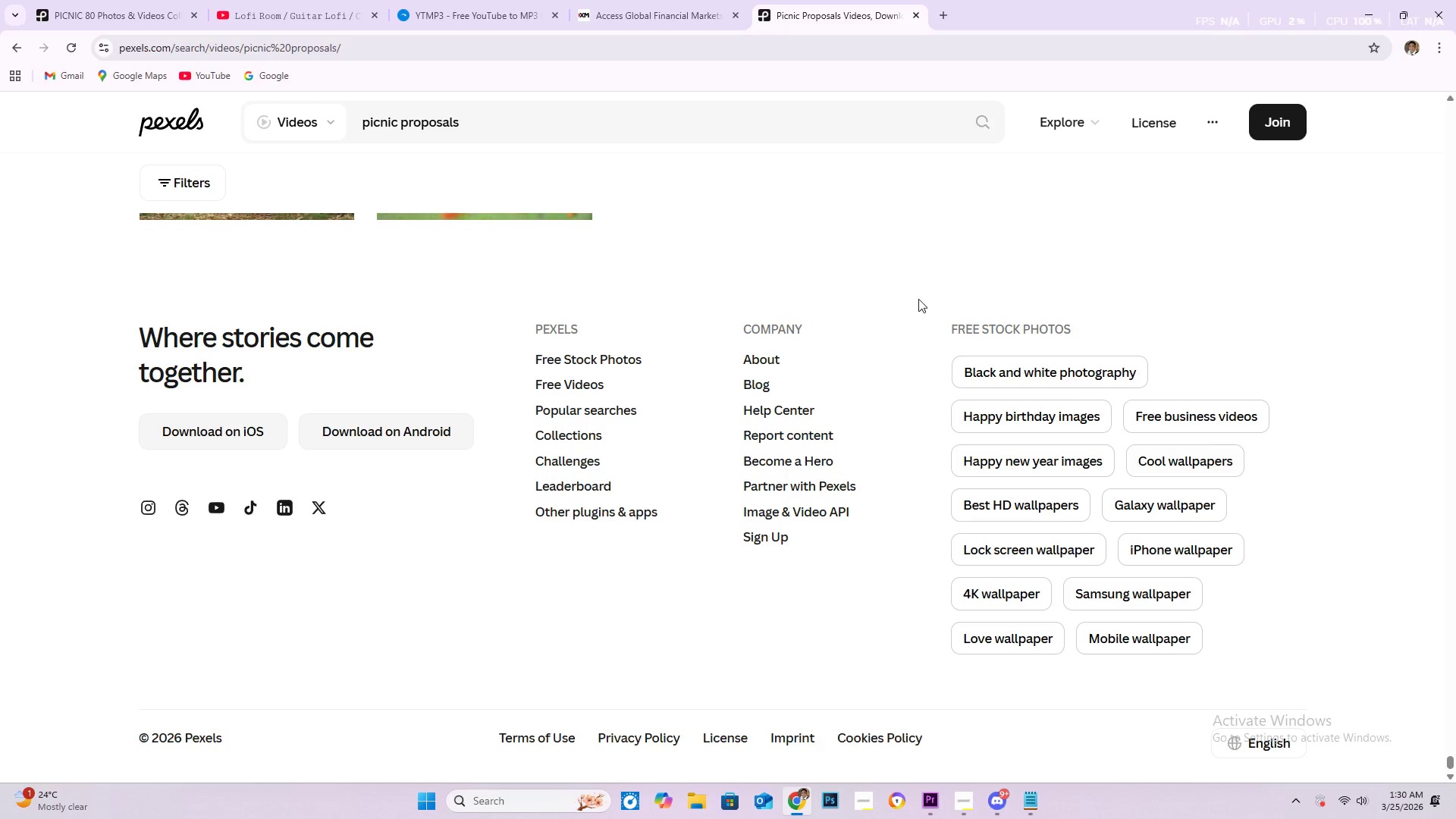 
scroll: coordinate [742, 388], scroll_direction: up, amount: 8.0
 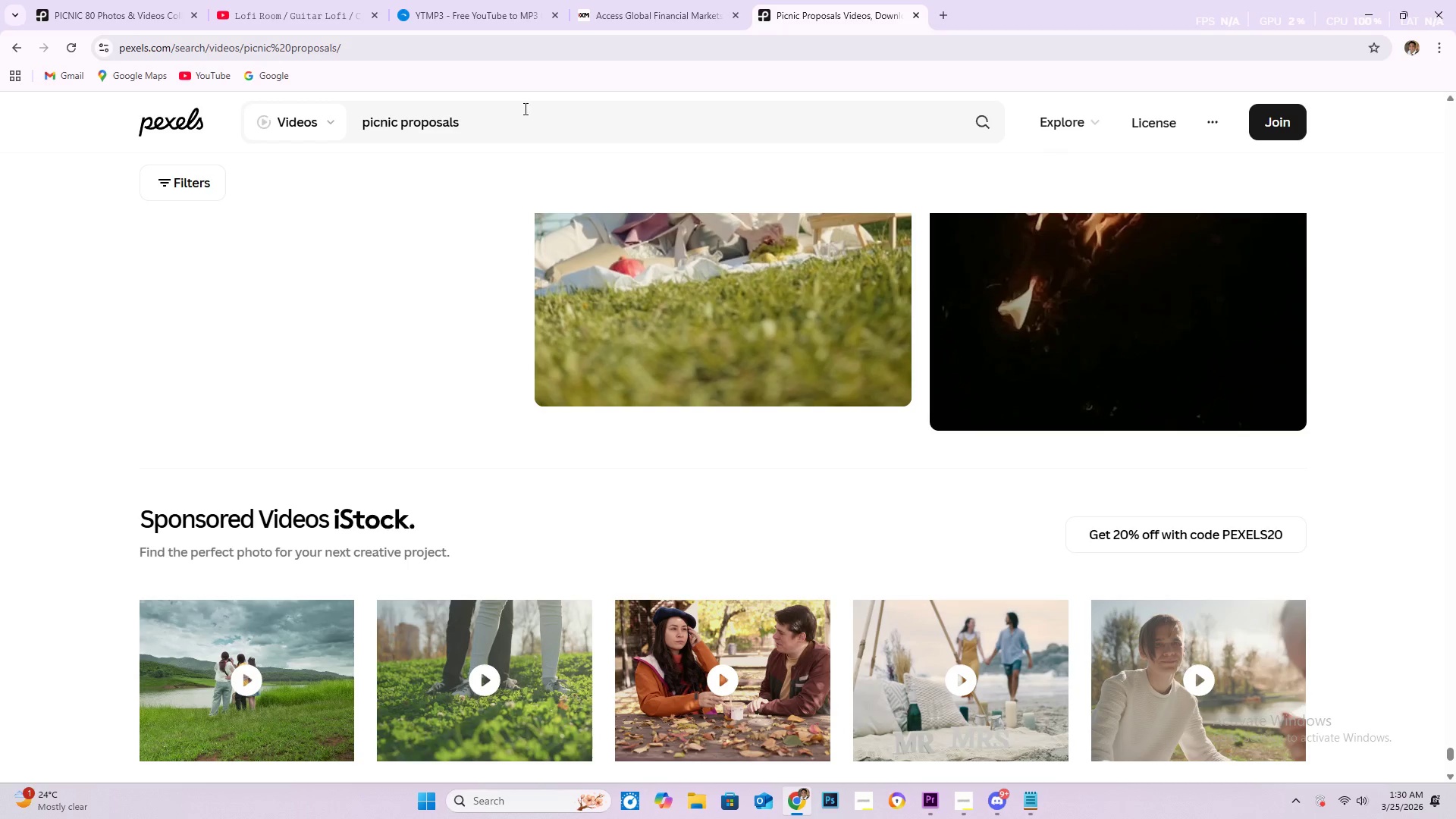 
left_click([718, 127])
 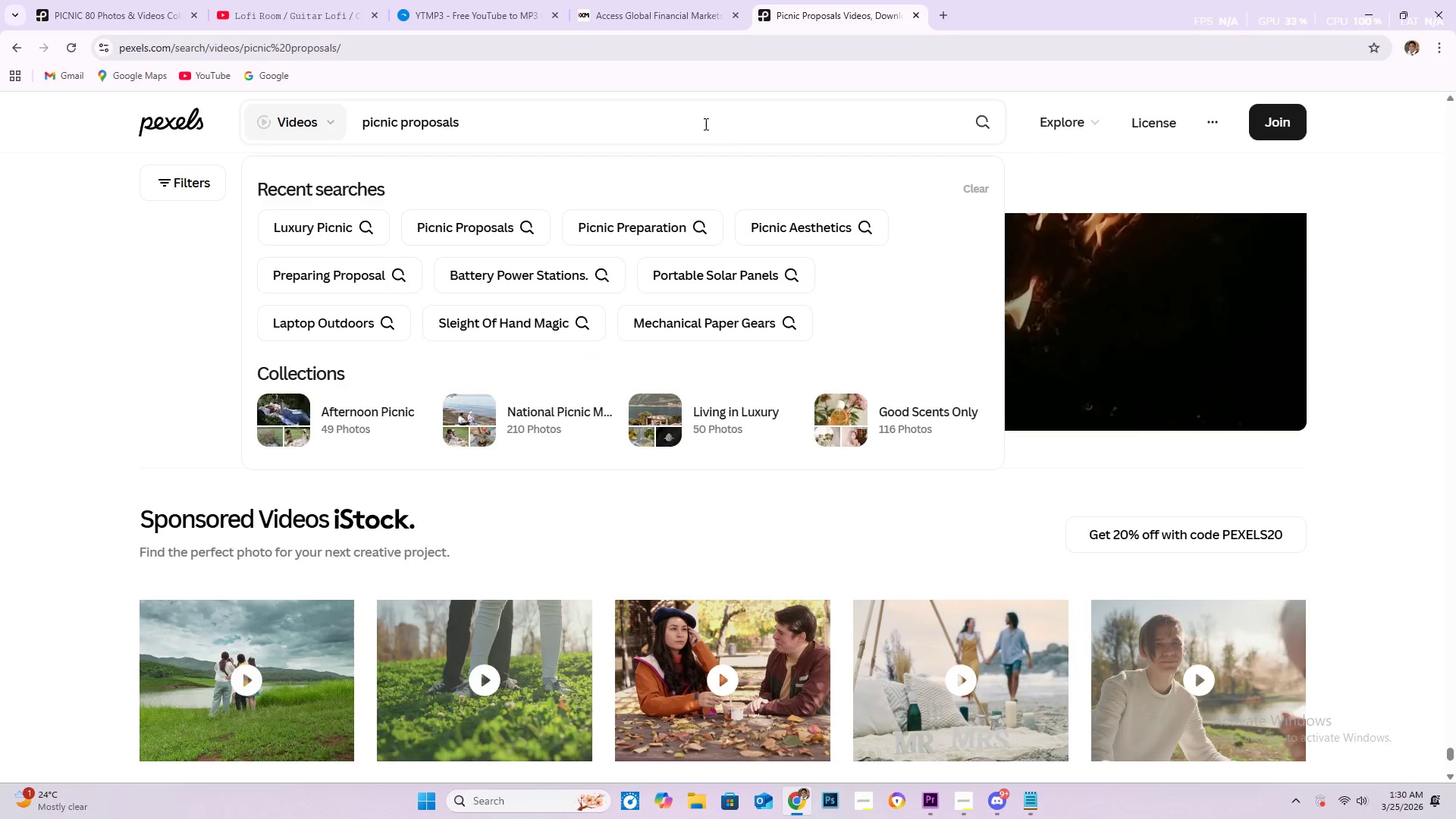 
key(NumpadEnter)
 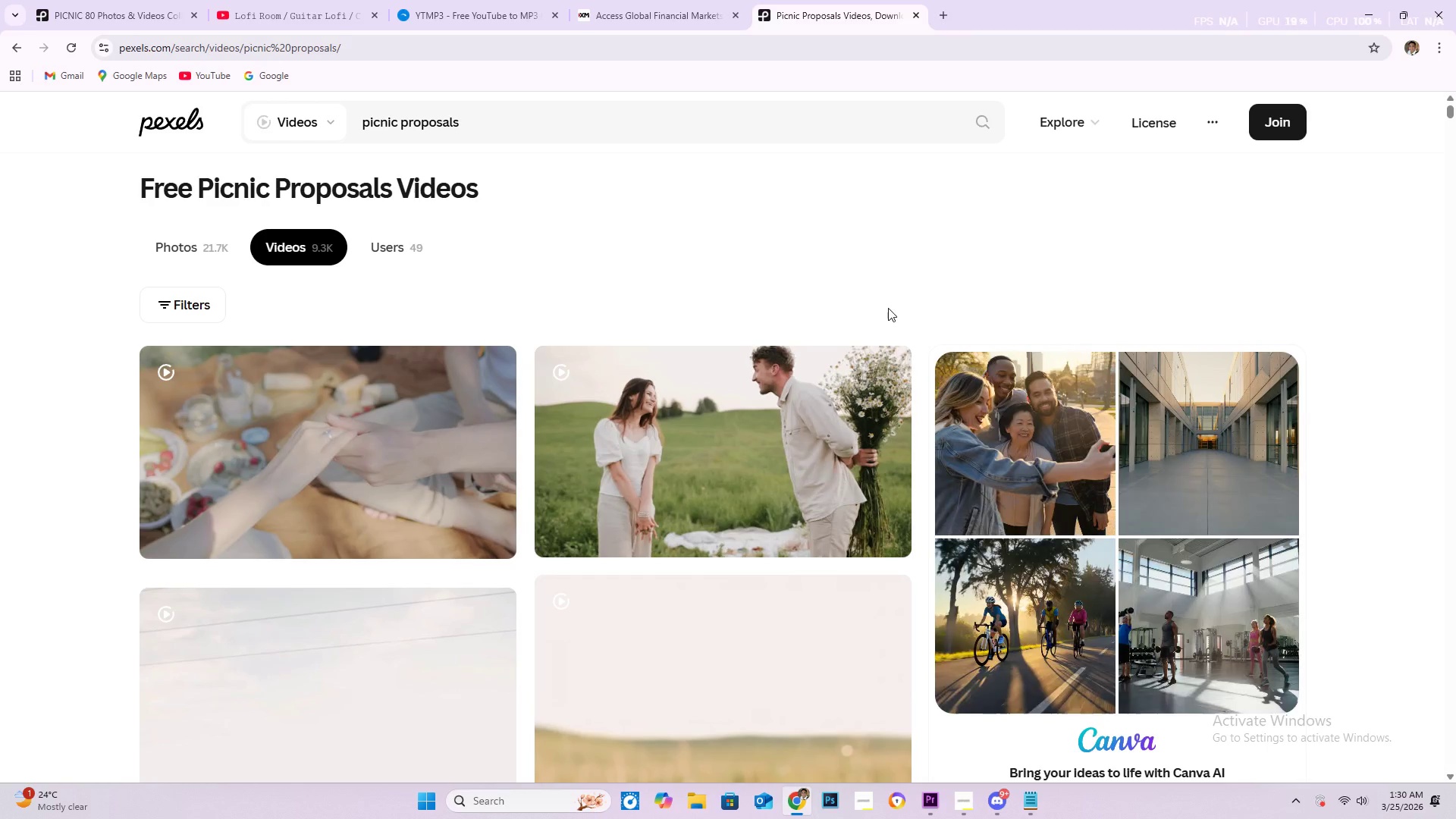 
wait(18.89)
 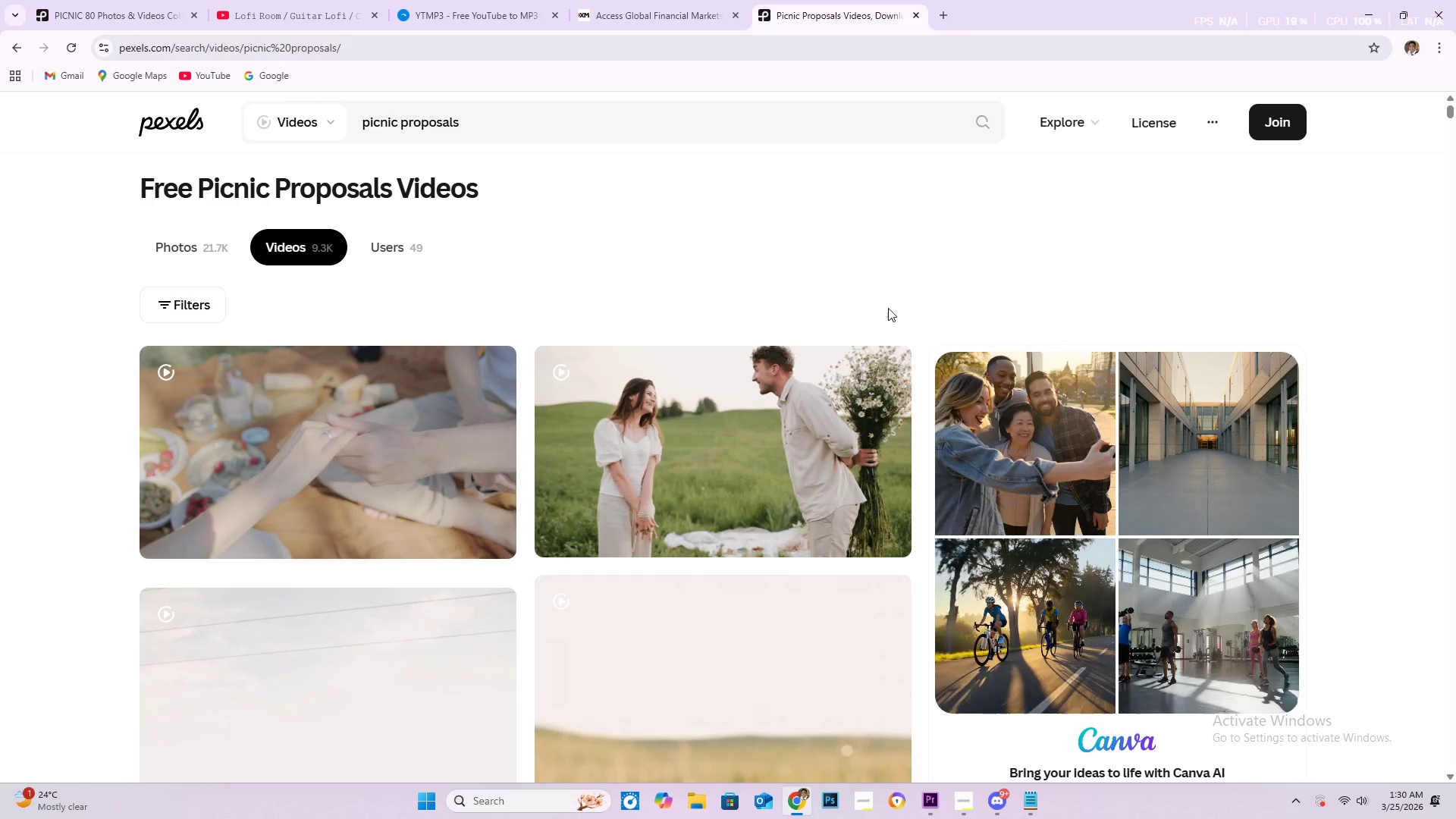 
scroll: coordinate [907, 331], scroll_direction: down, amount: 23.0
 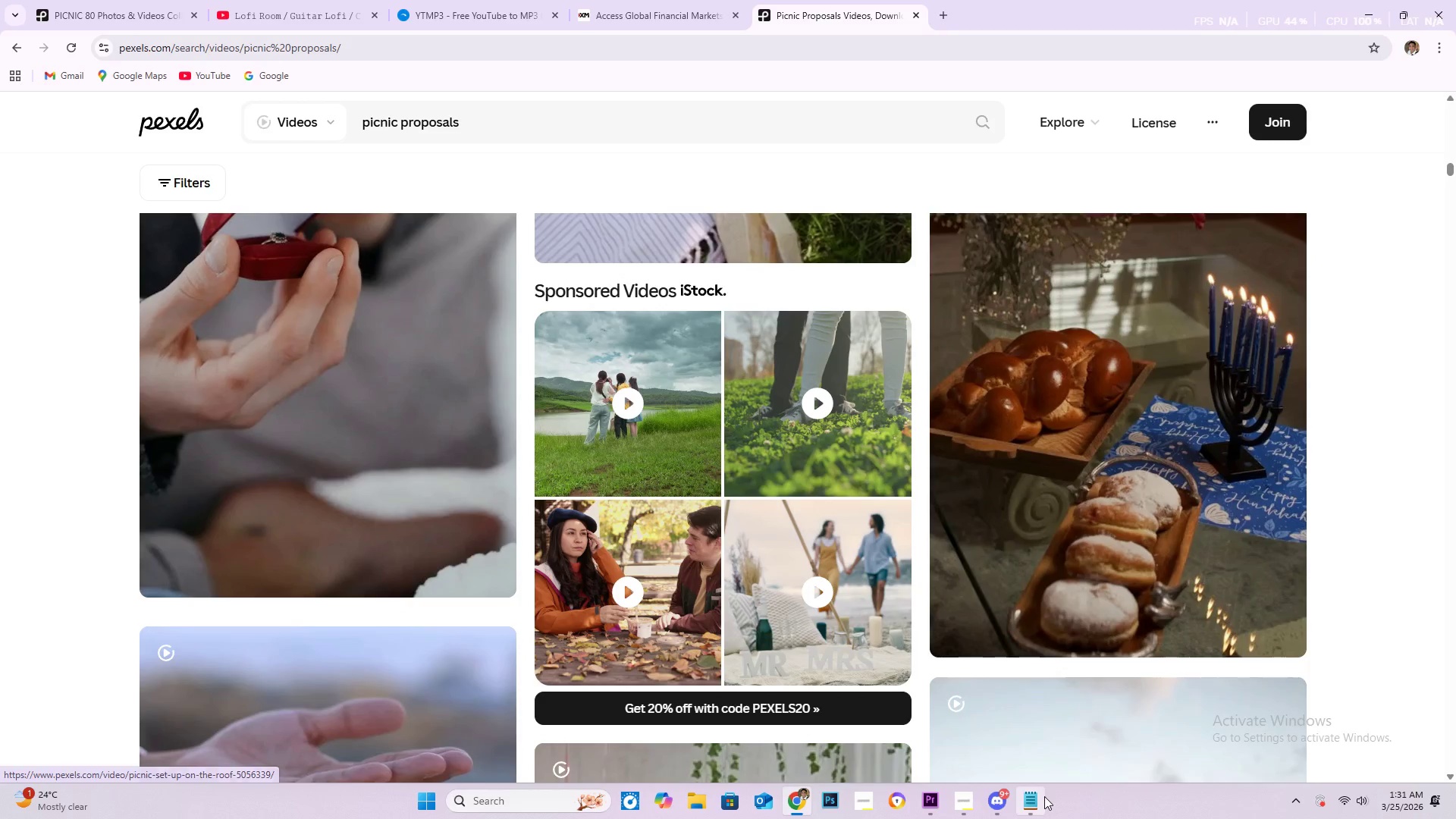 
left_click([1036, 799])
 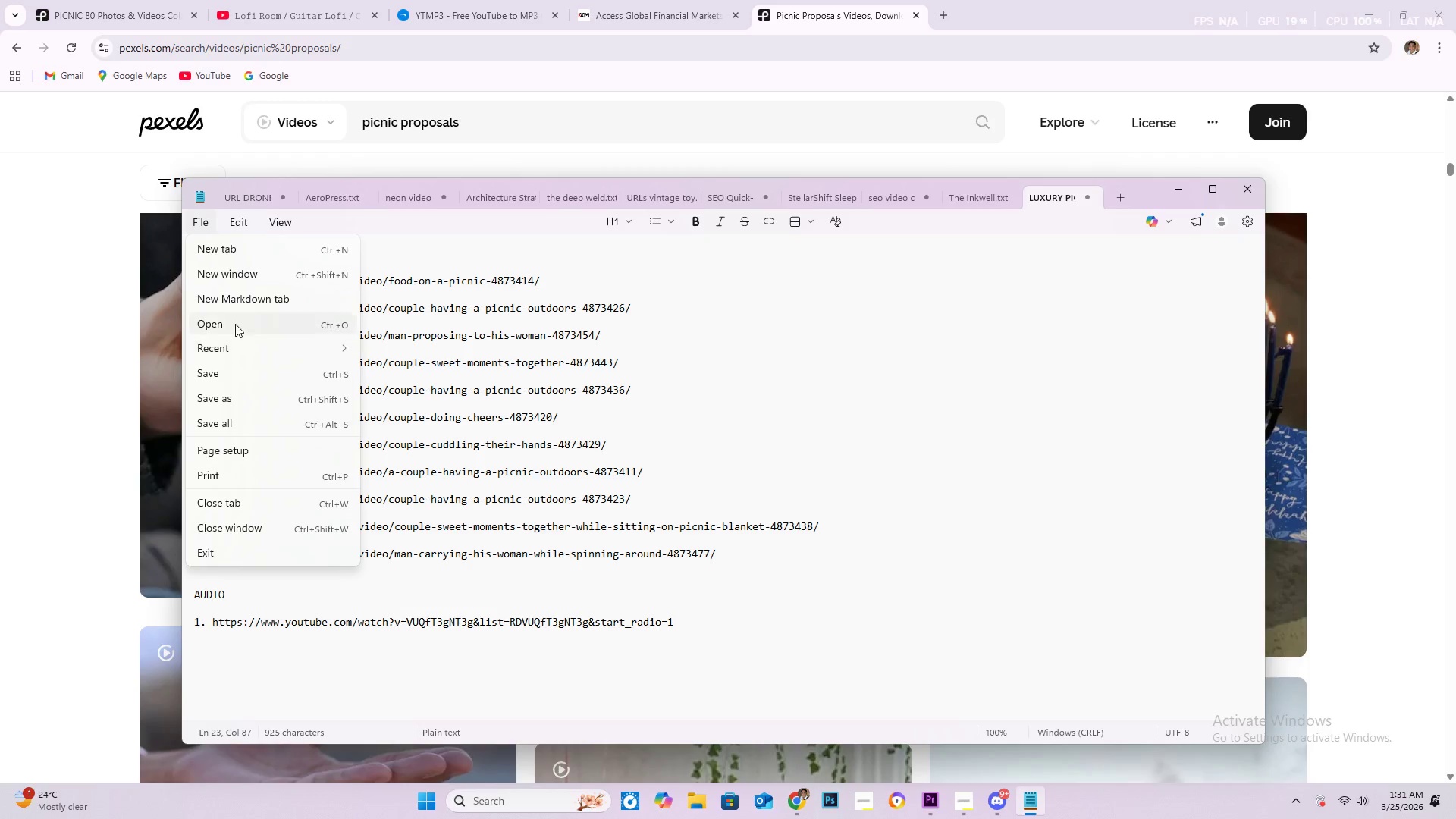 
left_click([233, 381])
 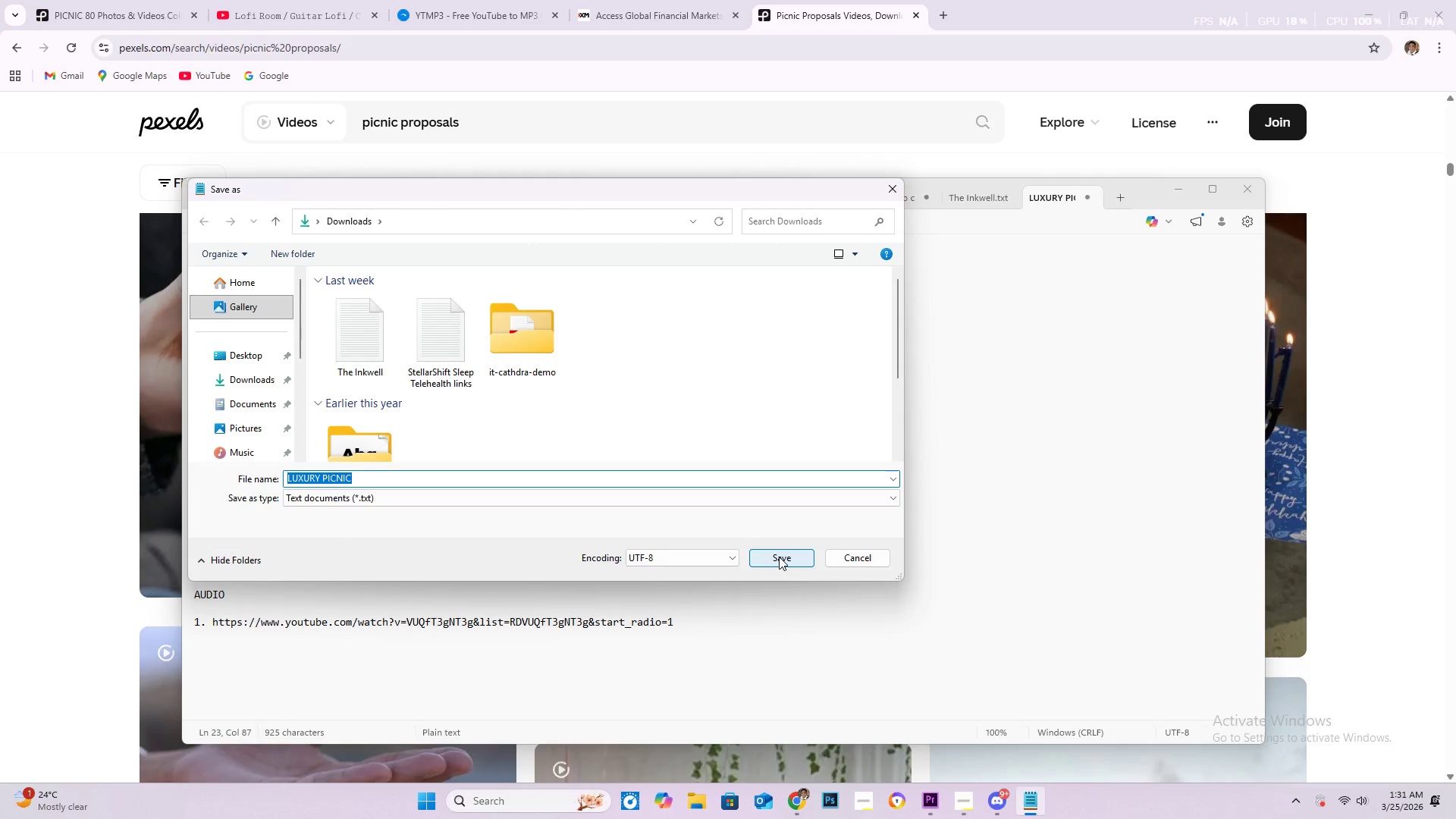 
wait(6.17)
 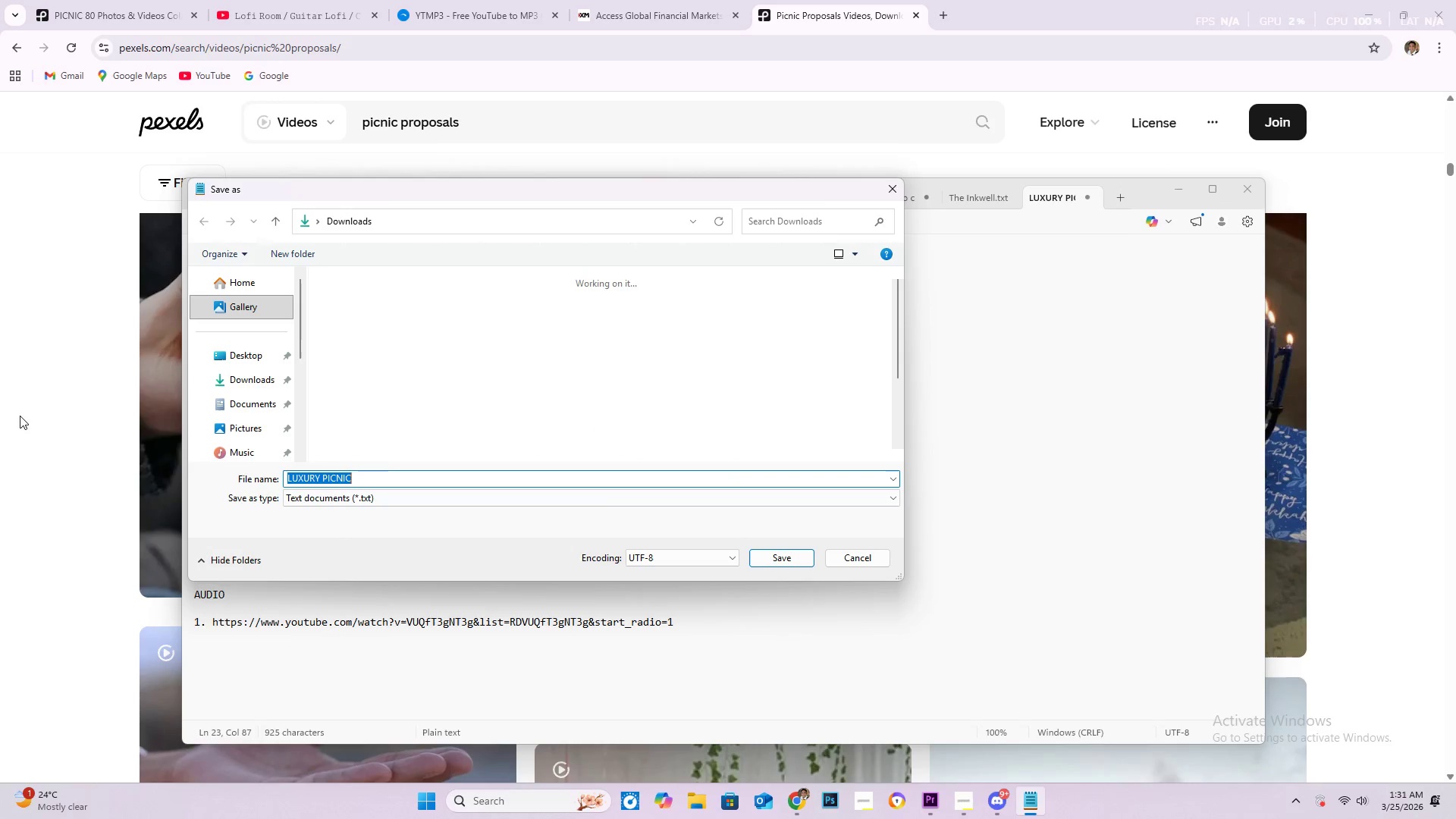 
left_click([795, 558])
 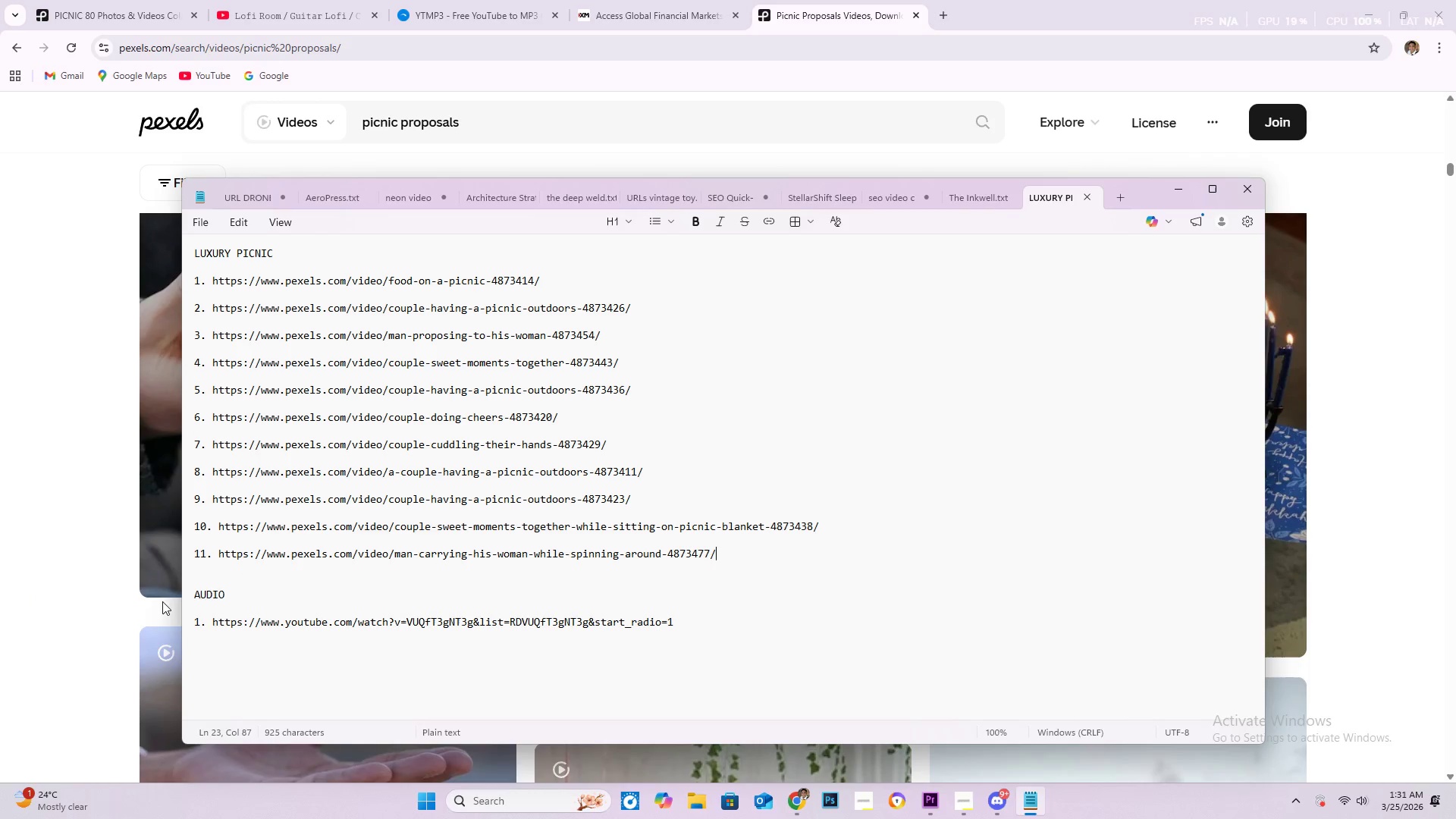 
left_click([102, 586])
 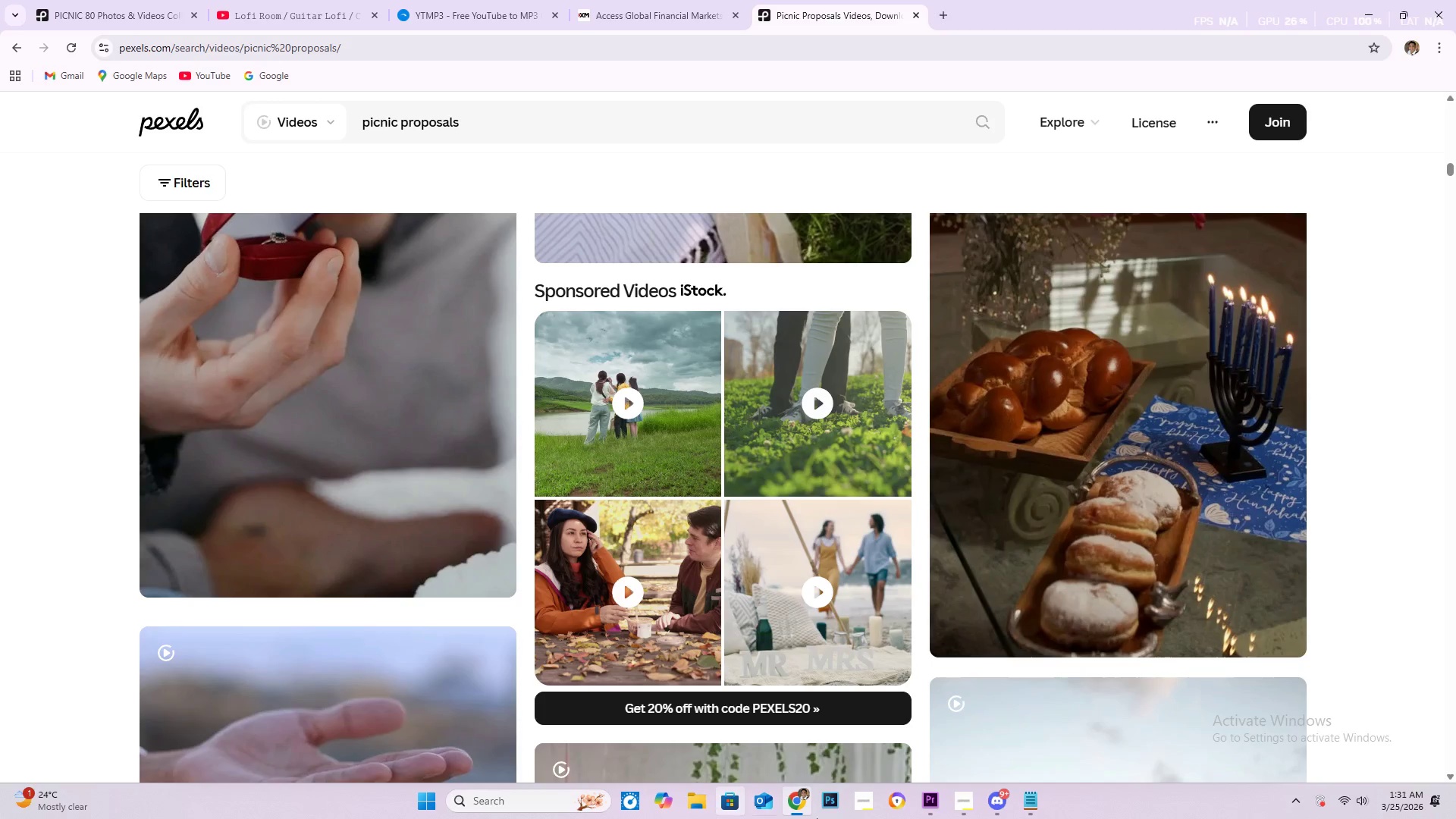 
mouse_move([944, 796])
 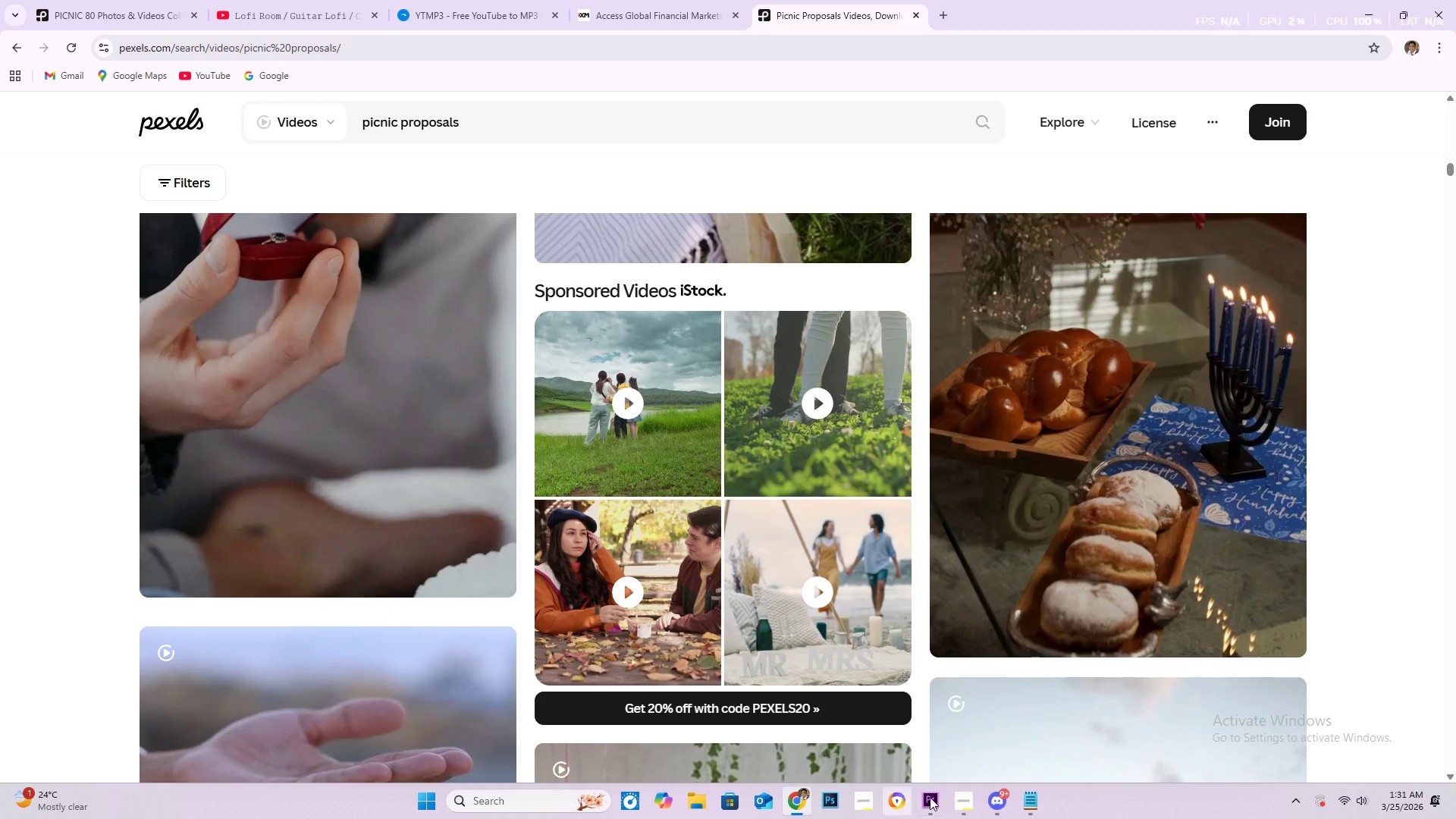 
scroll: coordinate [817, 711], scroll_direction: down, amount: 7.0
 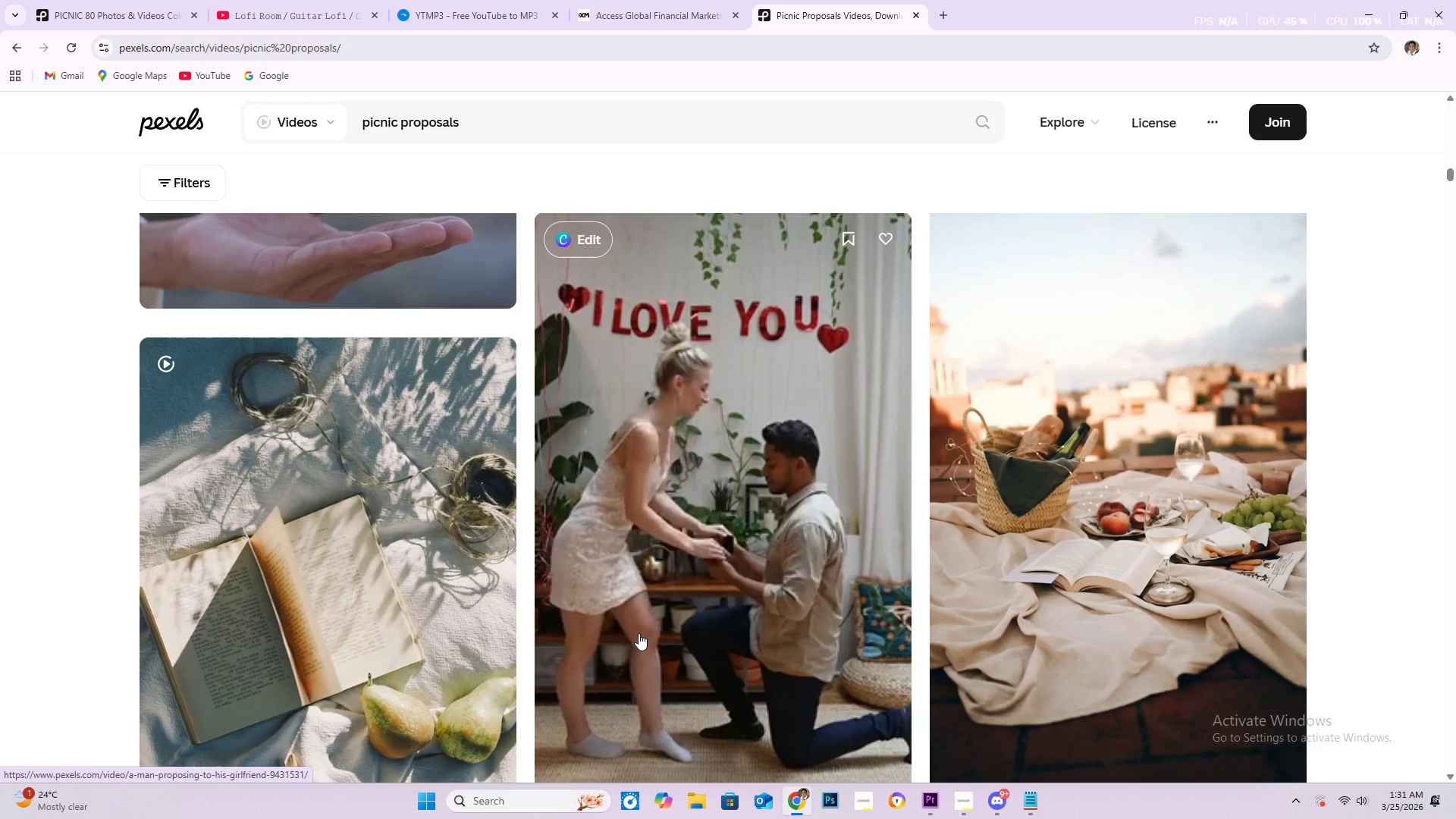 
left_click([434, 579])
 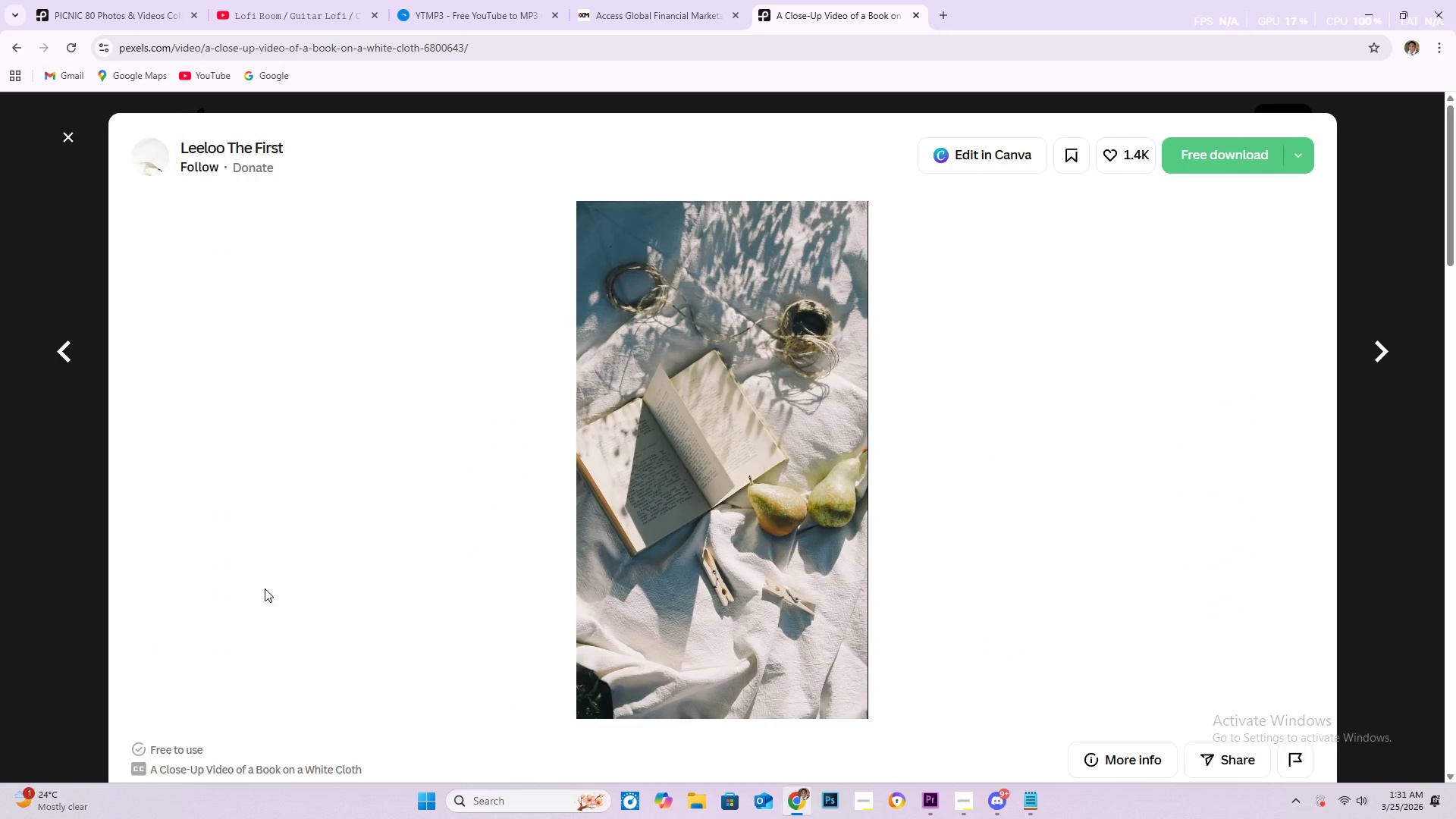 
wait(14.45)
 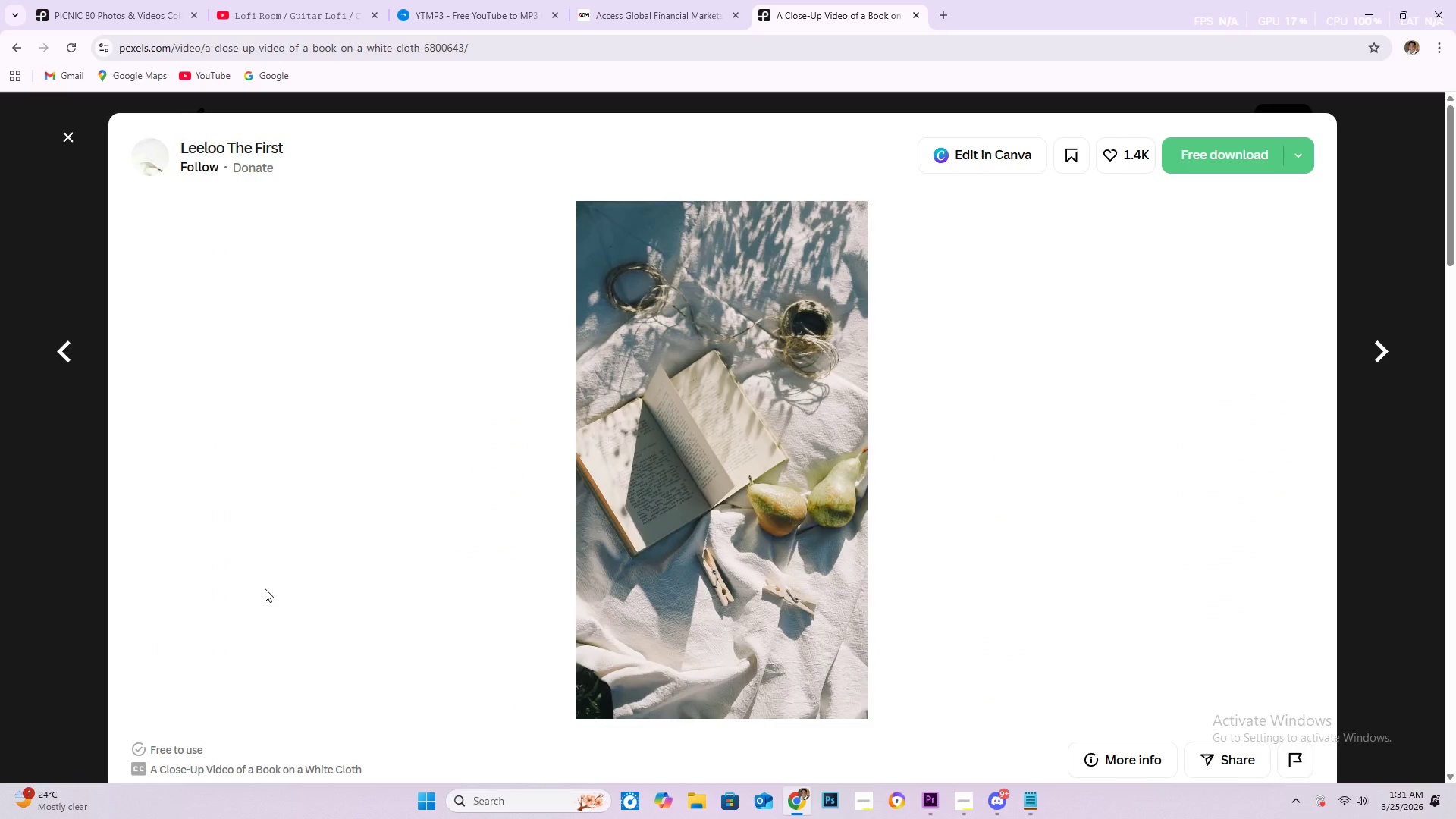 
left_click([722, 474])
 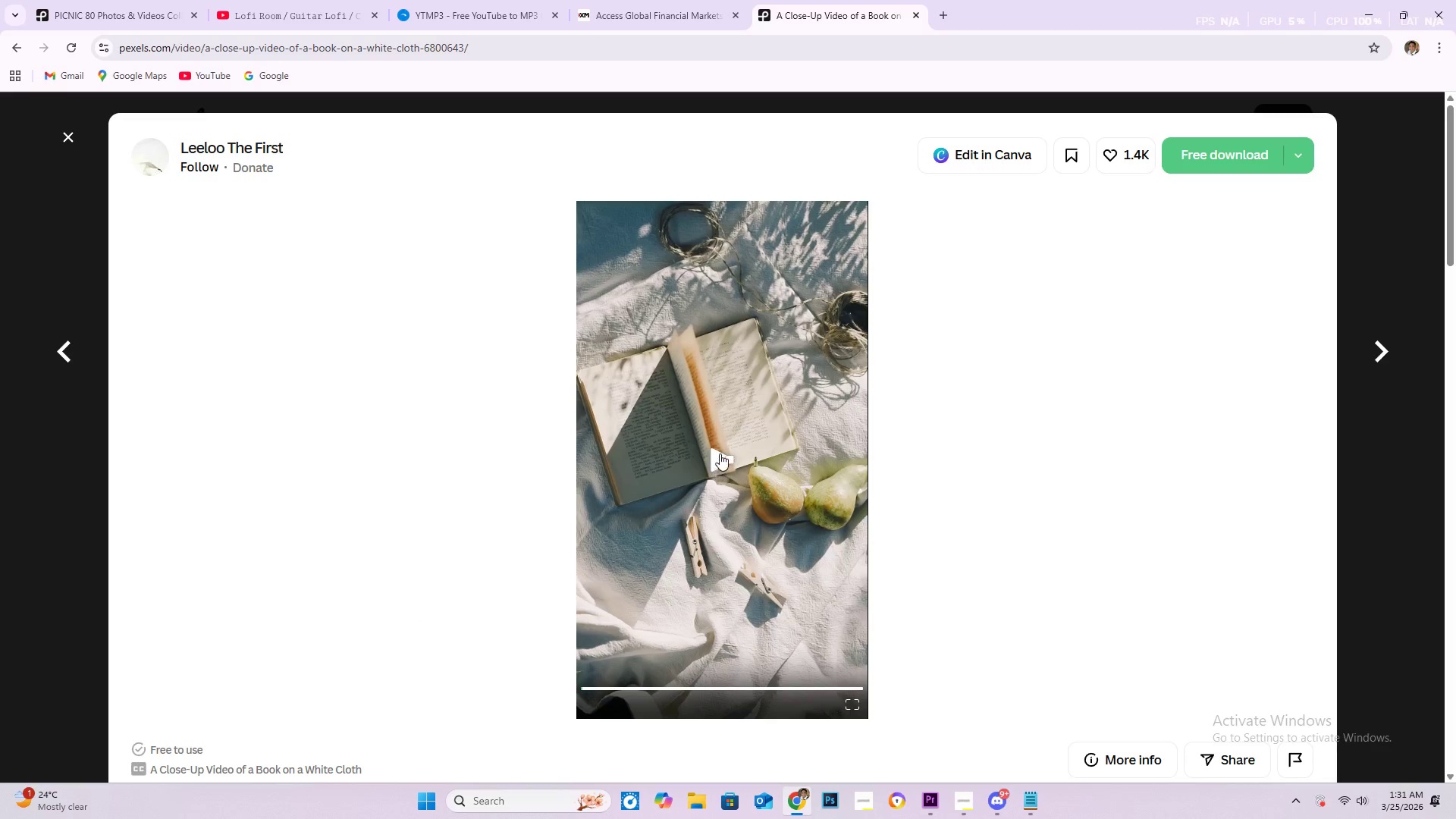 
left_click([720, 451])
 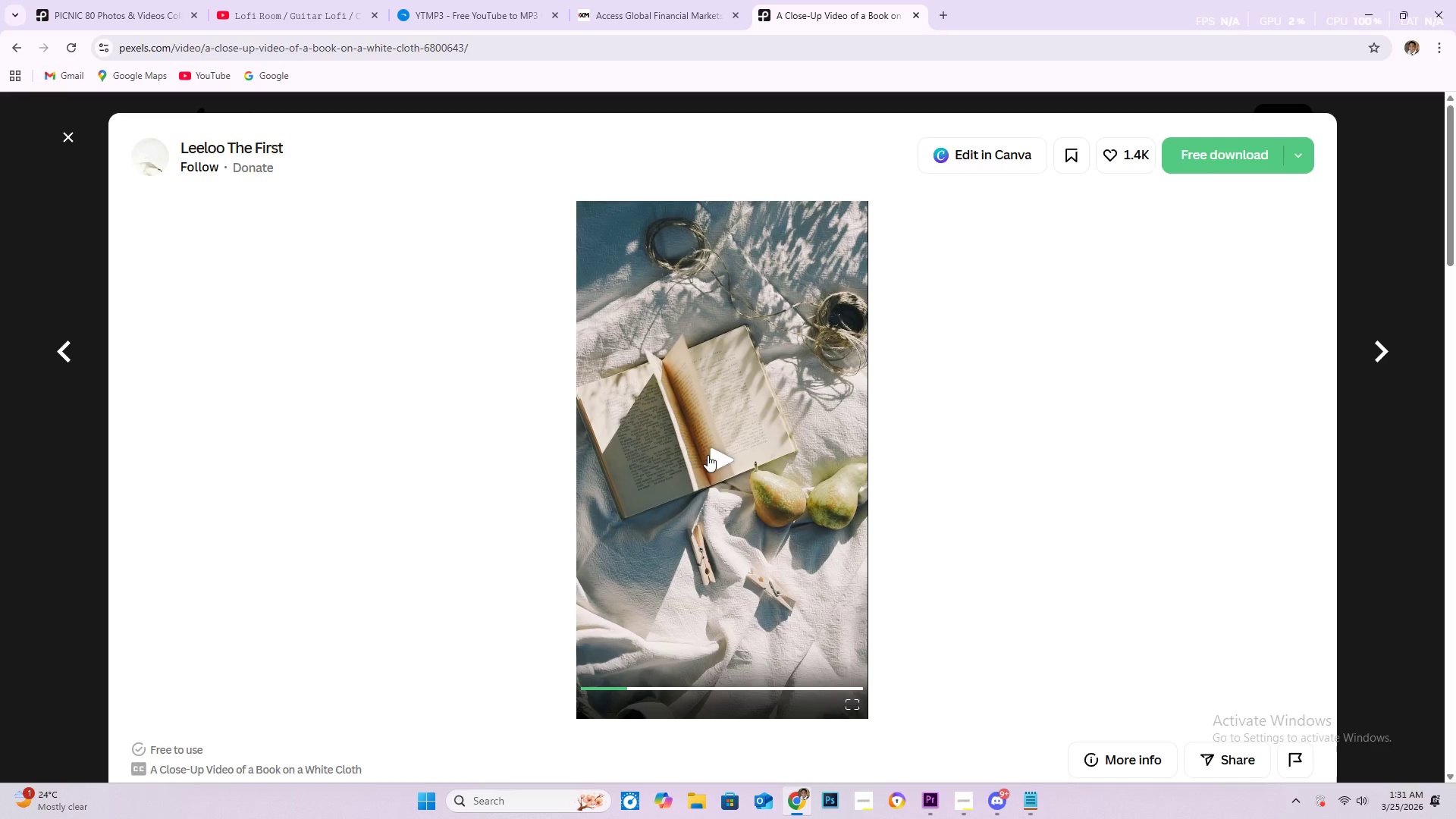 
wait(8.88)
 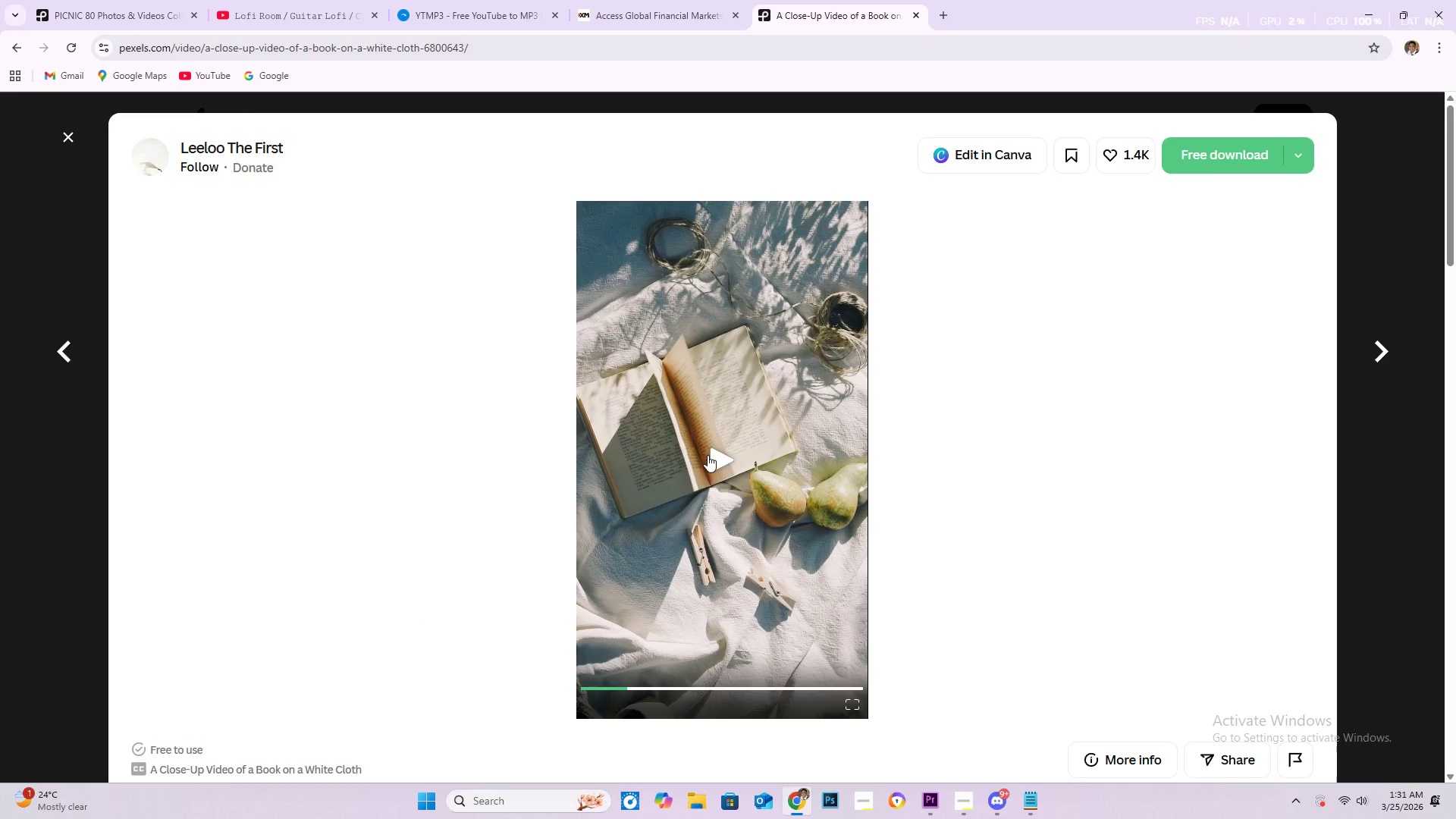 
scroll: coordinate [844, 491], scroll_direction: down, amount: 6.0
 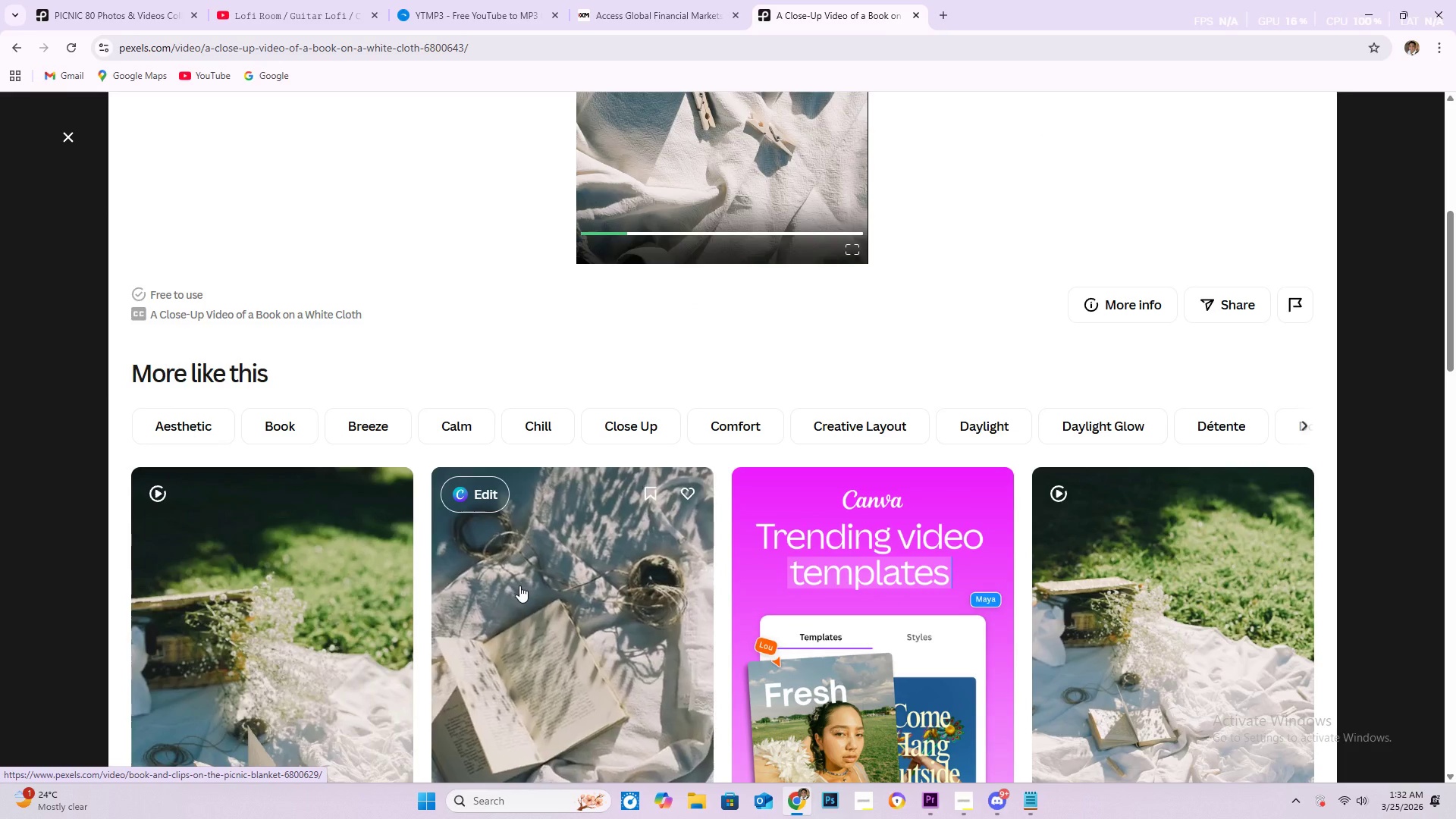 
wait(5.05)
 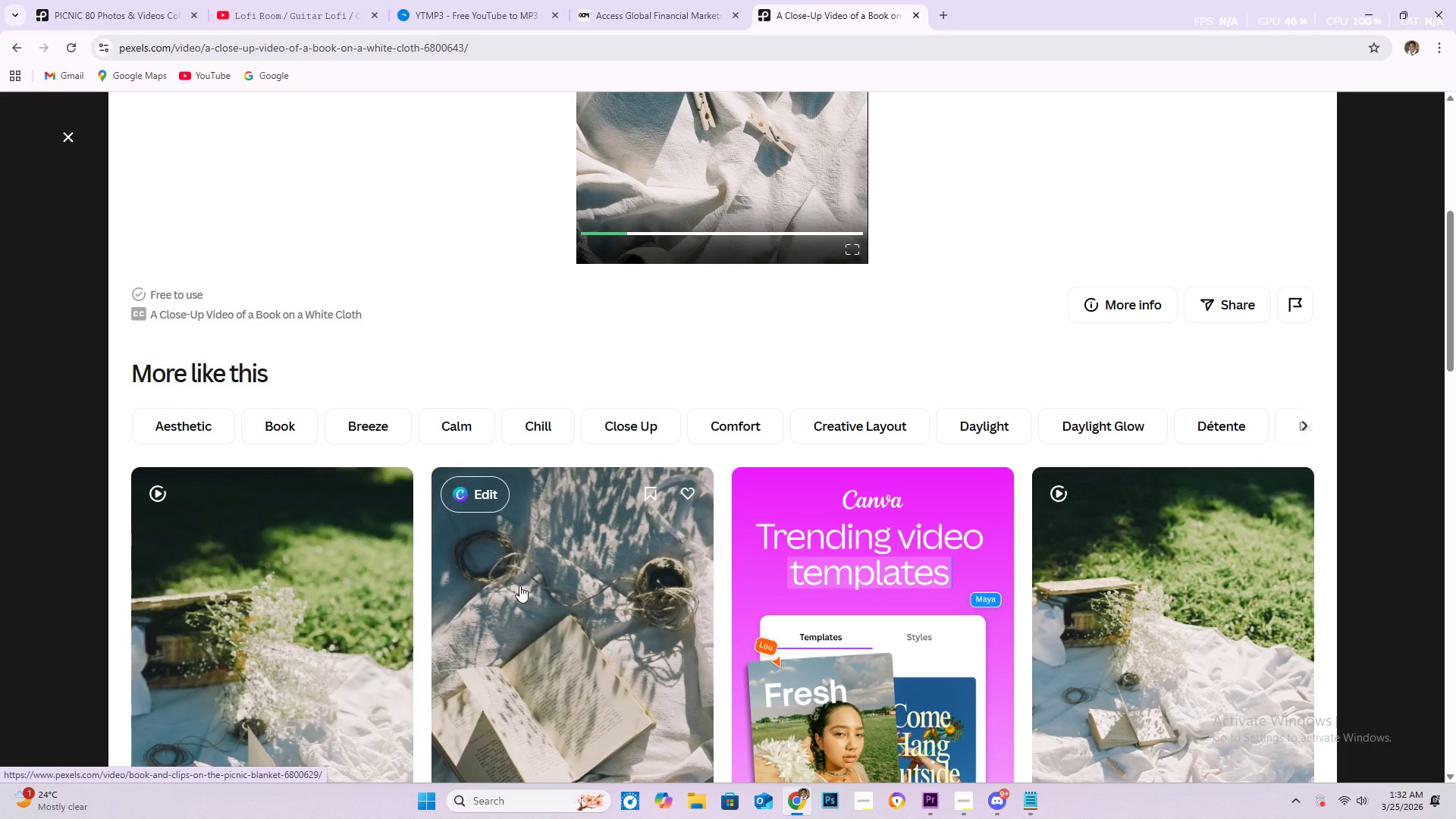 
scroll: coordinate [476, 602], scroll_direction: down, amount: 5.0
 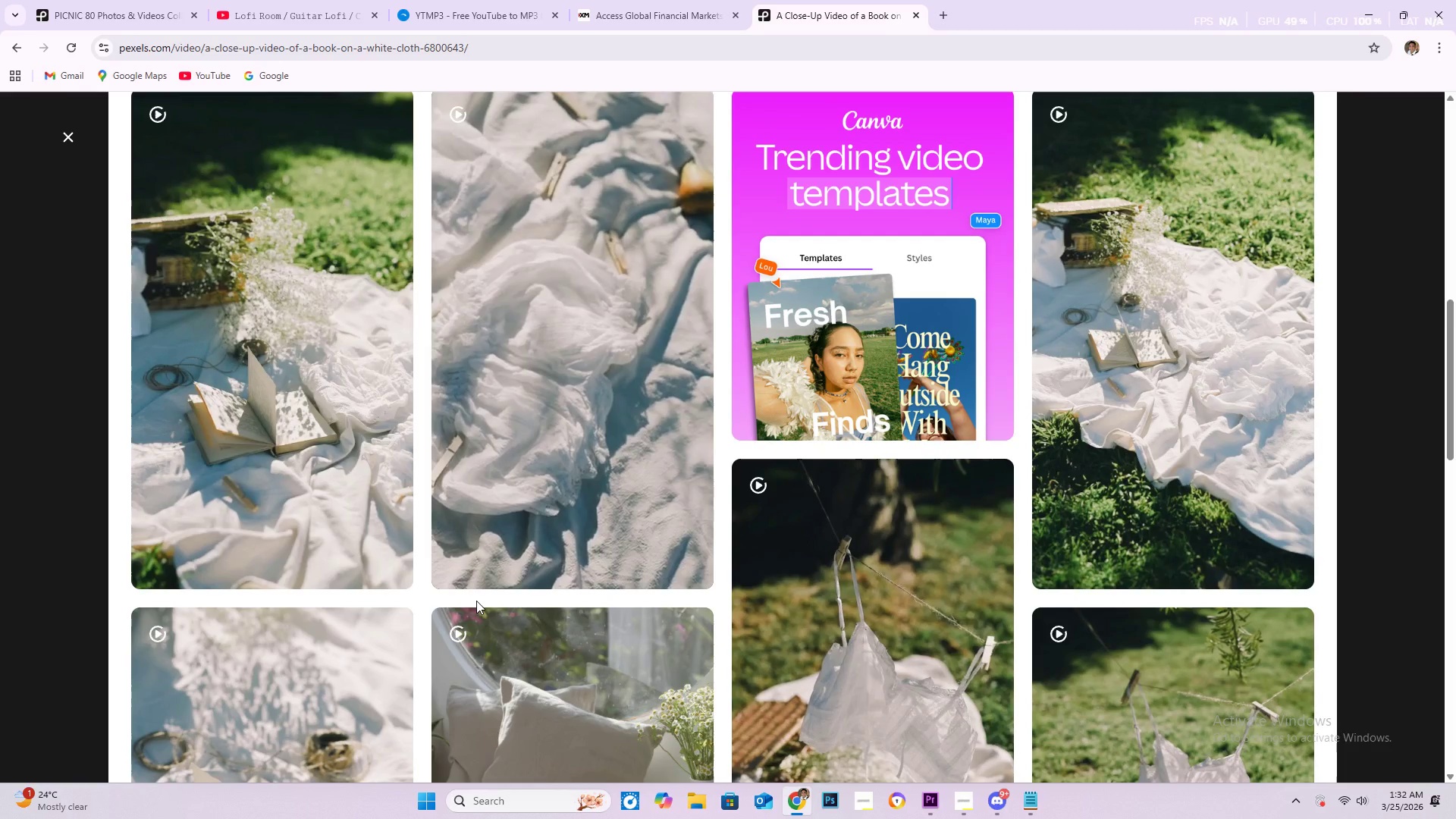 
scroll: coordinate [476, 599], scroll_direction: up, amount: 1.0
 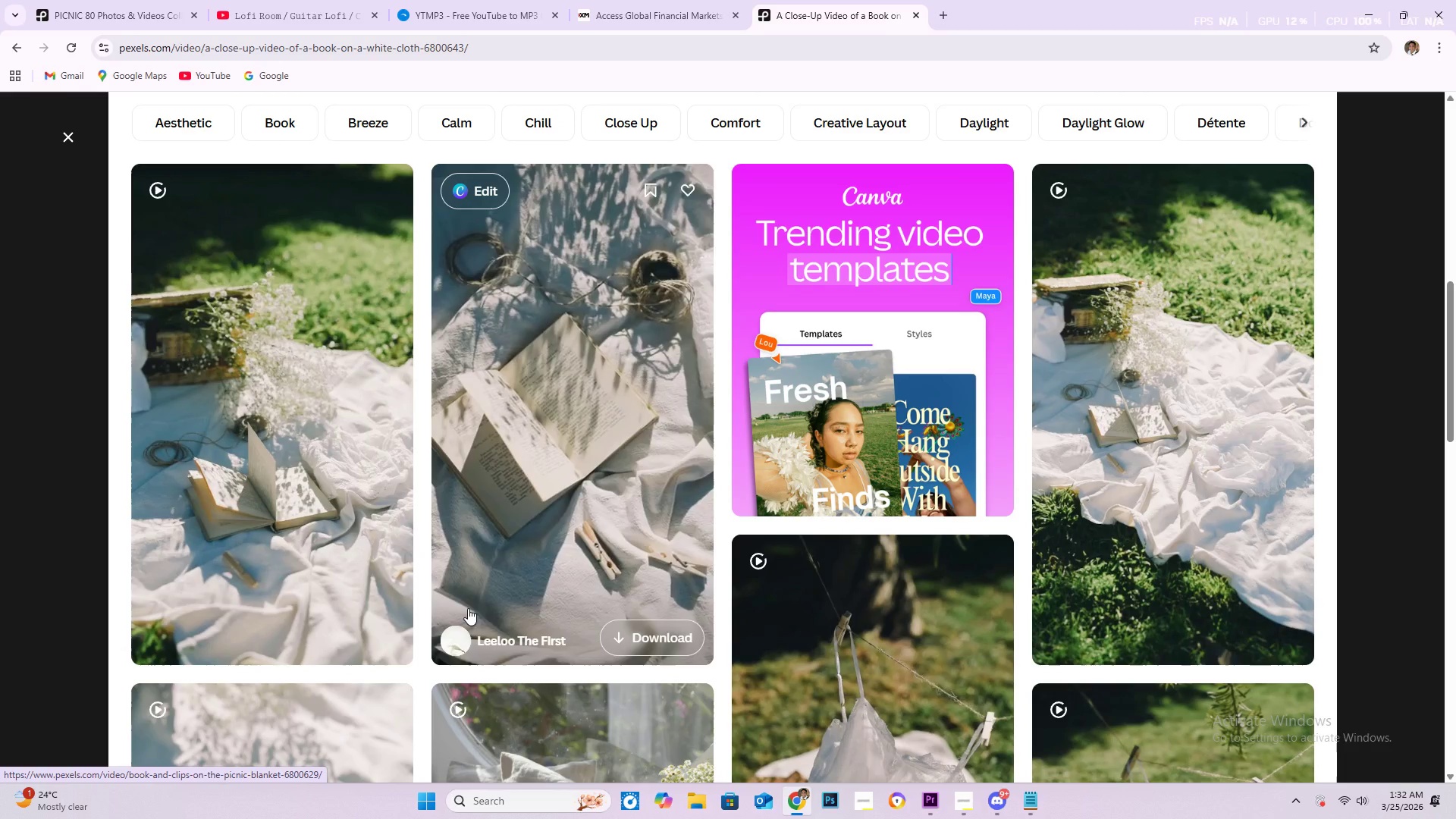 
scroll: coordinate [462, 625], scroll_direction: down, amount: 38.0
 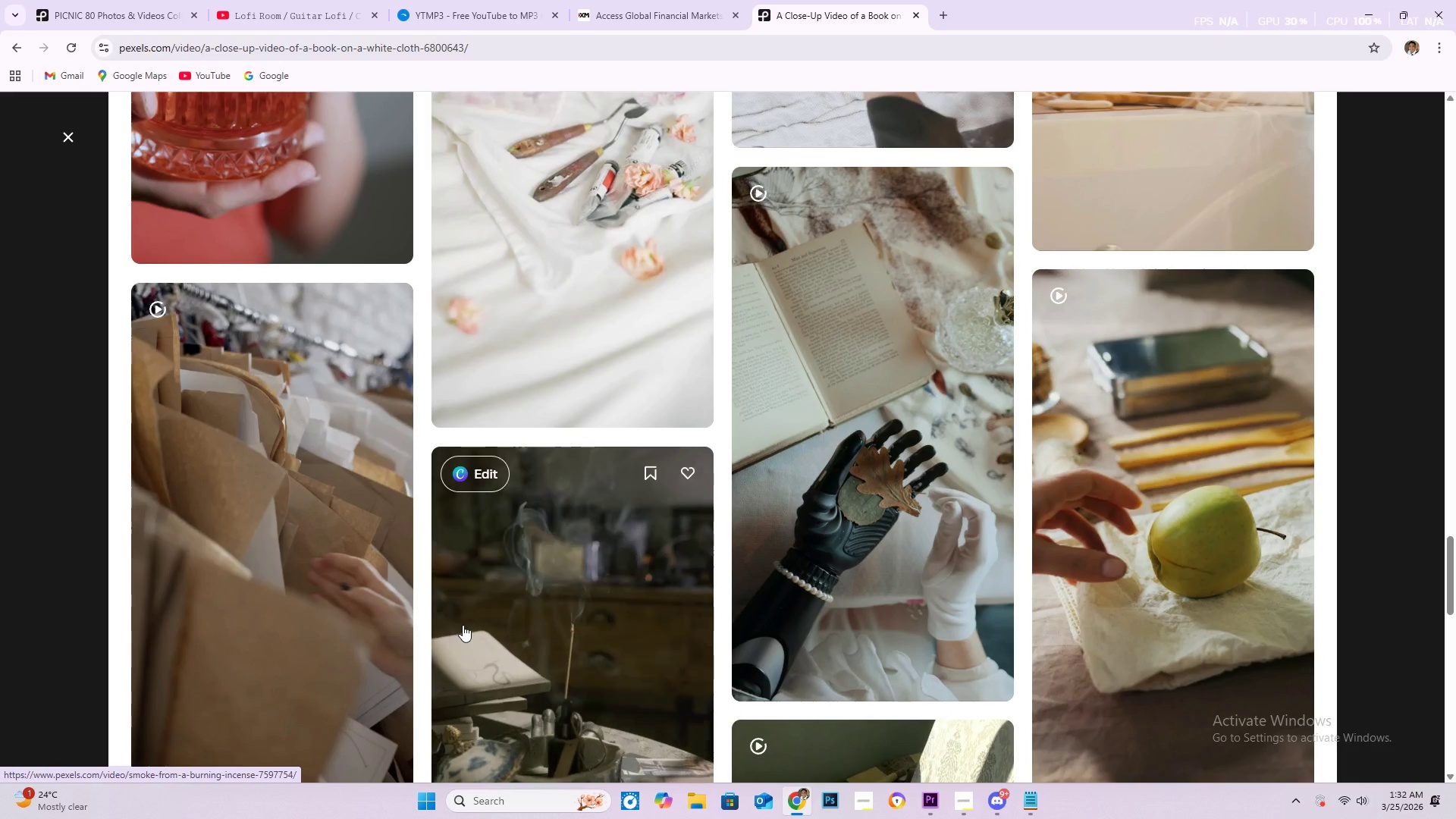 
scroll: coordinate [475, 628], scroll_direction: down, amount: 12.0
 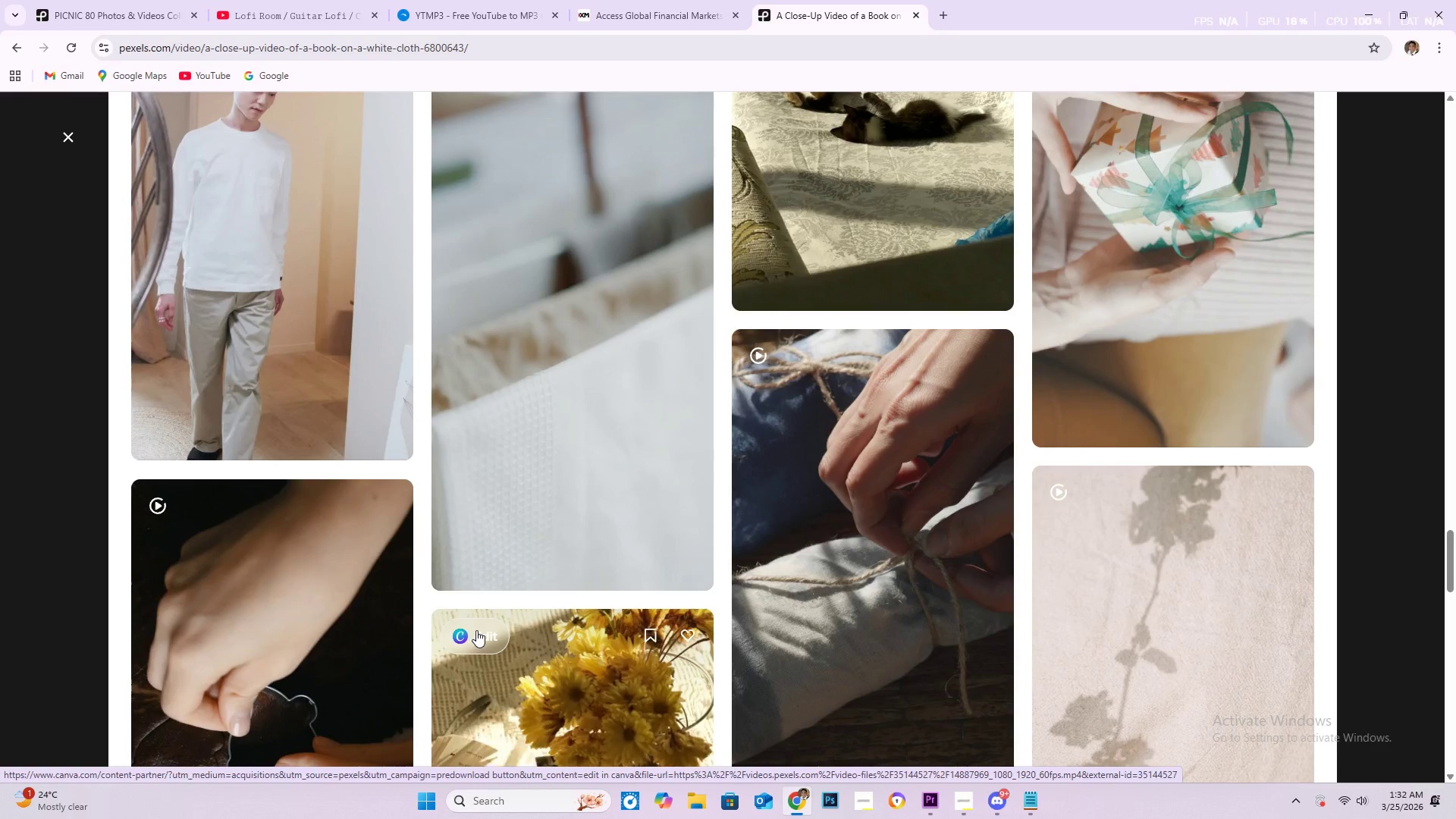 
wait(7.26)
 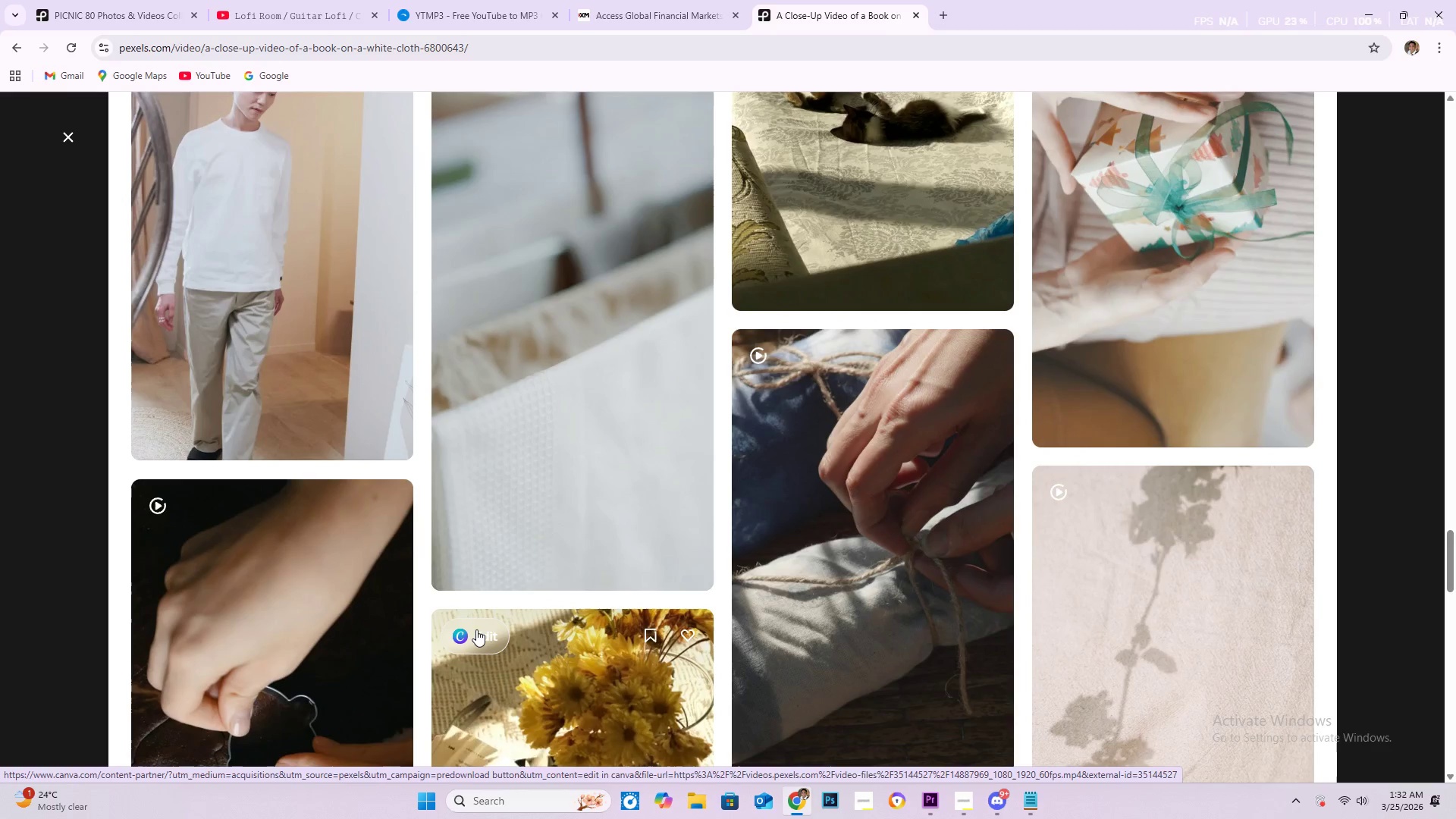 
scroll: coordinate [532, 590], scroll_direction: down, amount: 34.0
 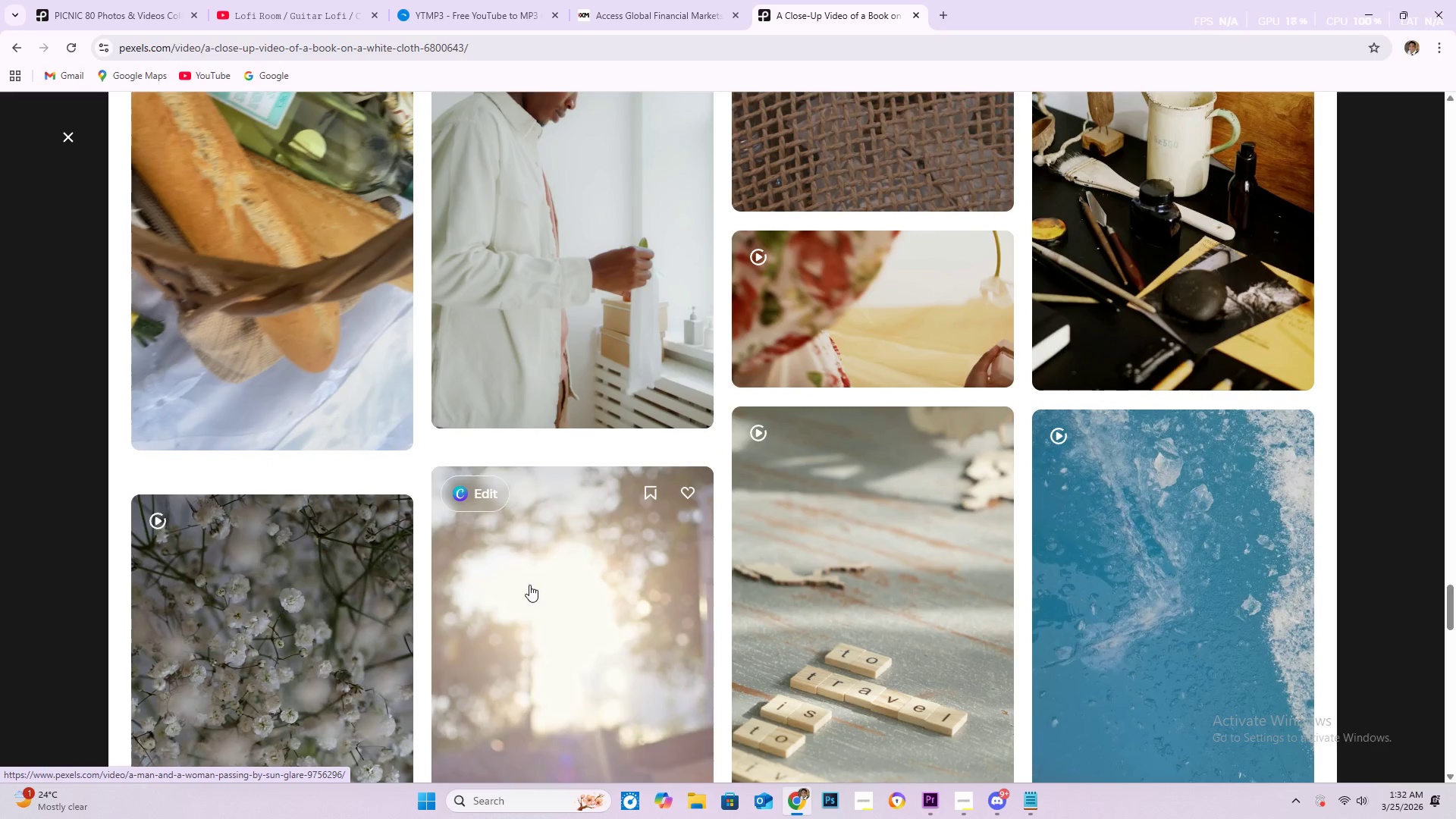 
wait(8.16)
 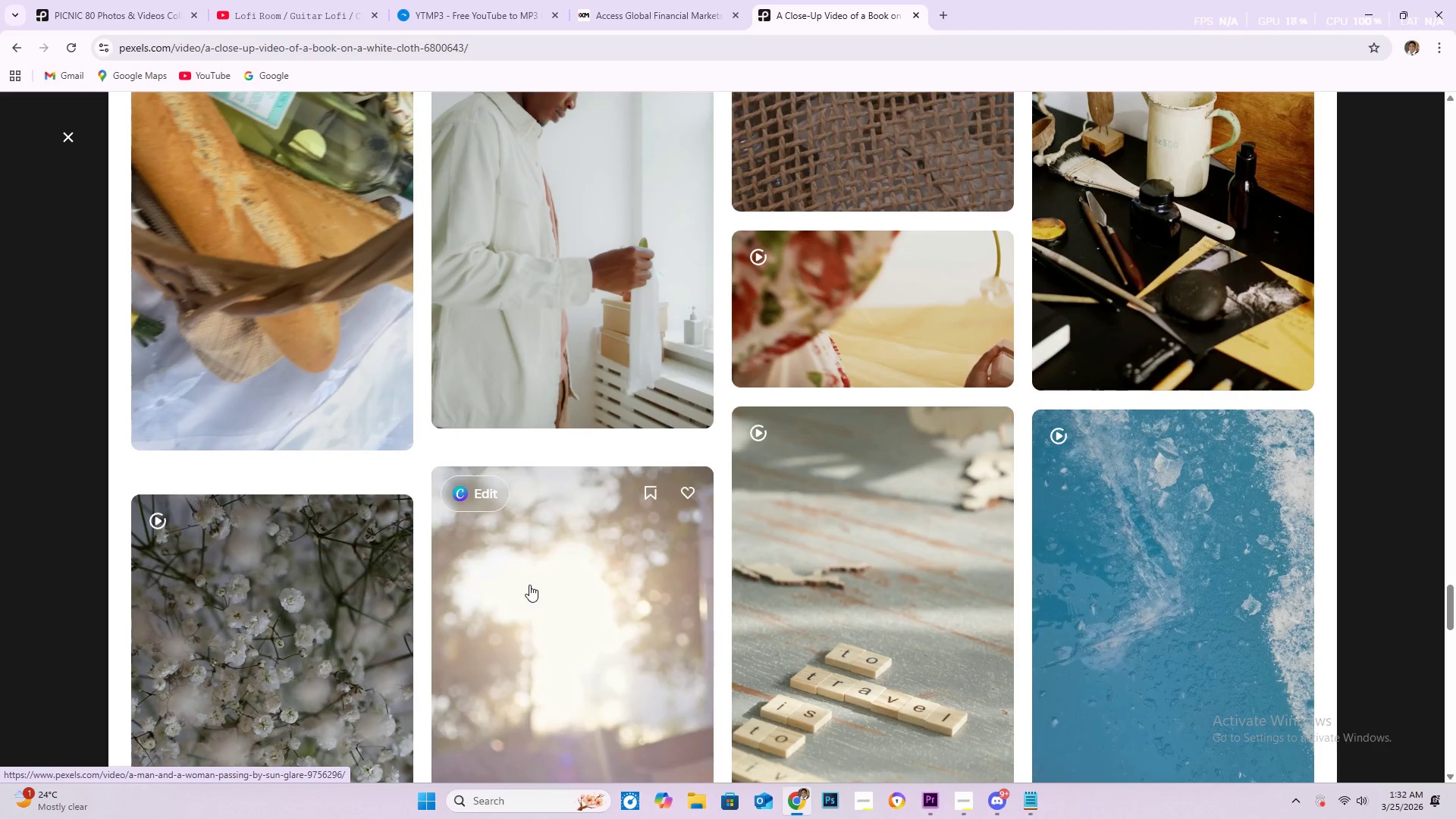 
scroll: coordinate [577, 551], scroll_direction: down, amount: 18.0
 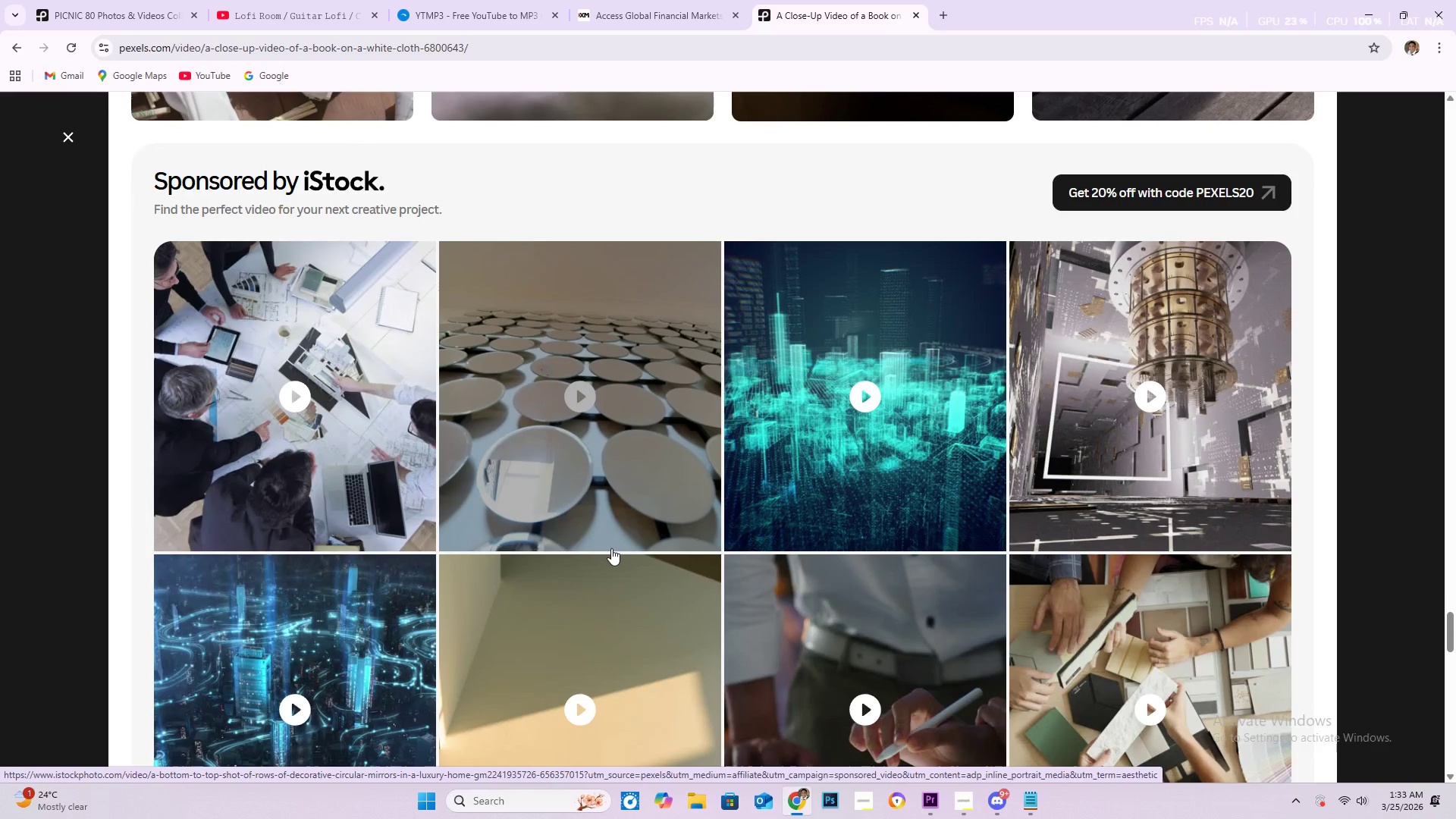 
scroll: coordinate [711, 503], scroll_direction: down, amount: 19.0
 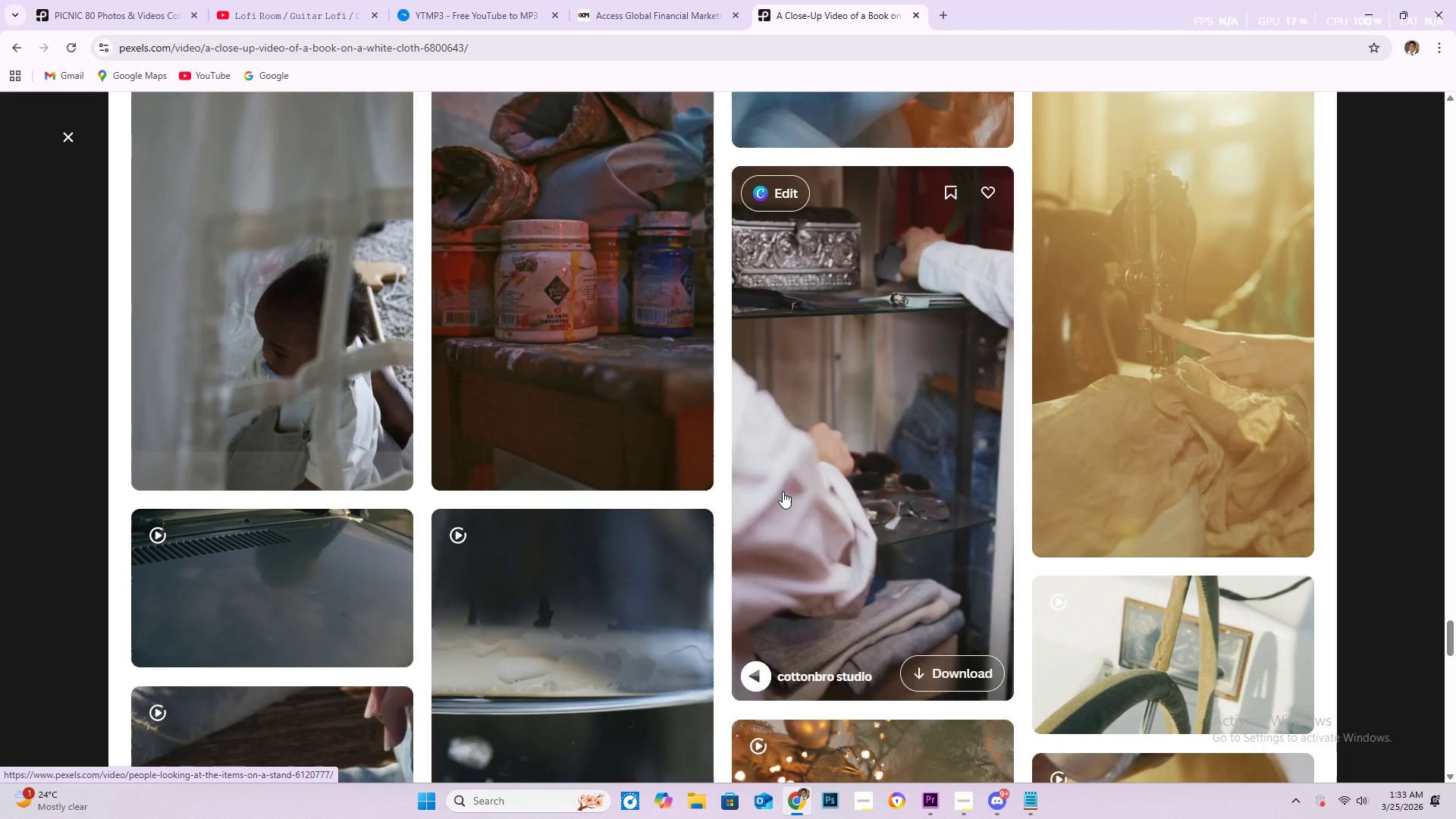 
wait(6.82)
 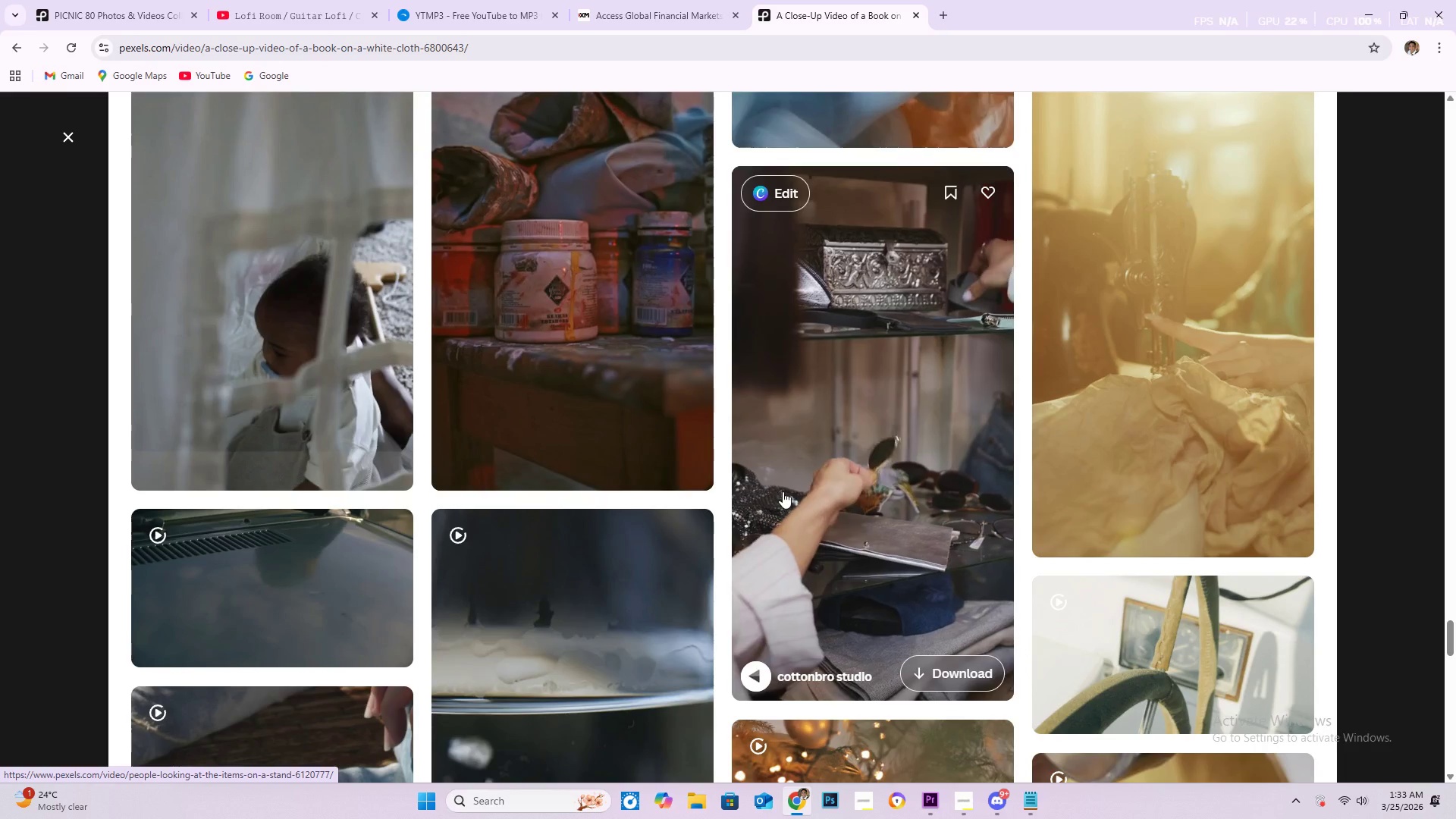 
scroll: coordinate [748, 513], scroll_direction: down, amount: 14.0
 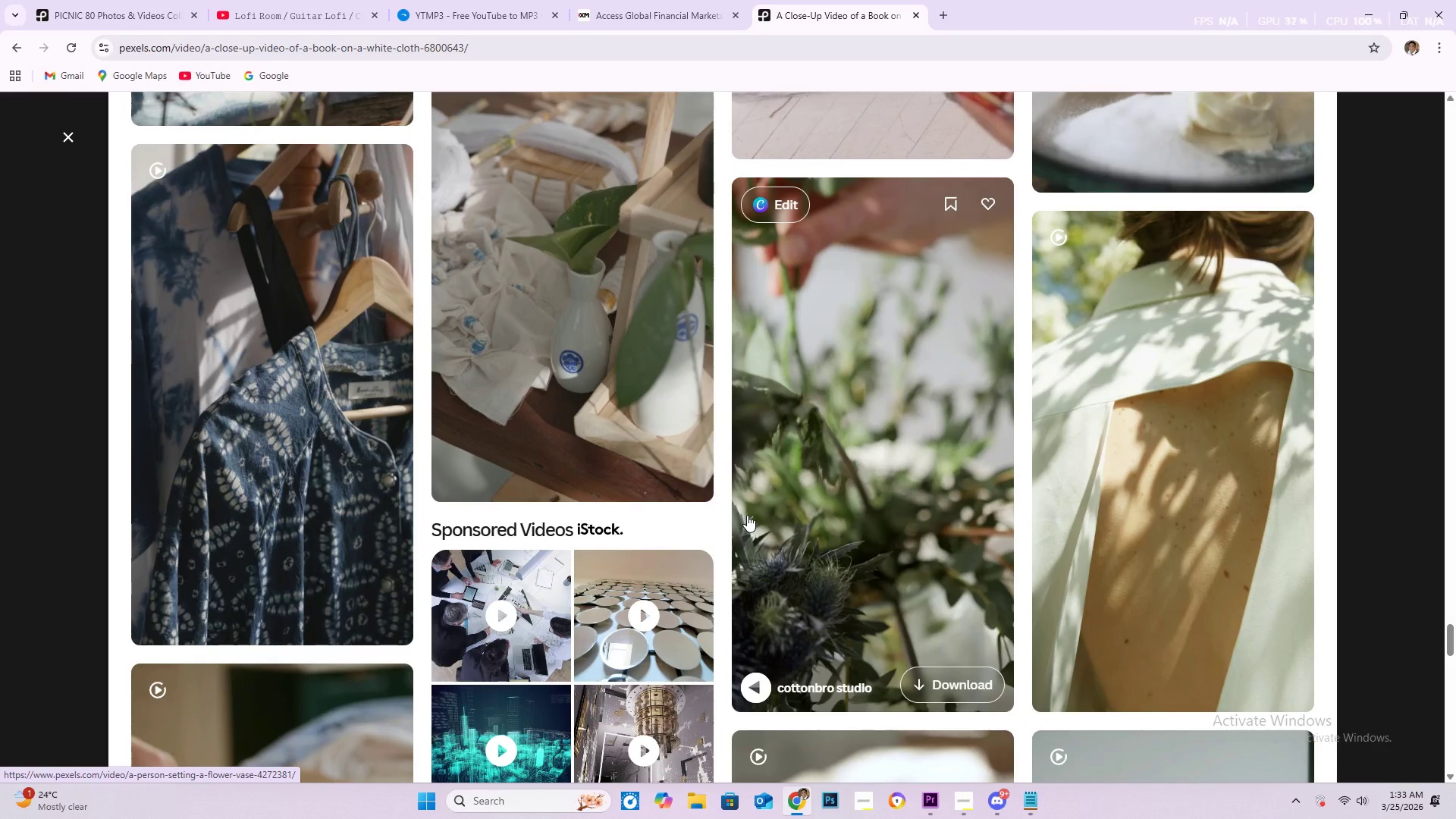 
scroll: coordinate [750, 523], scroll_direction: down, amount: 31.0
 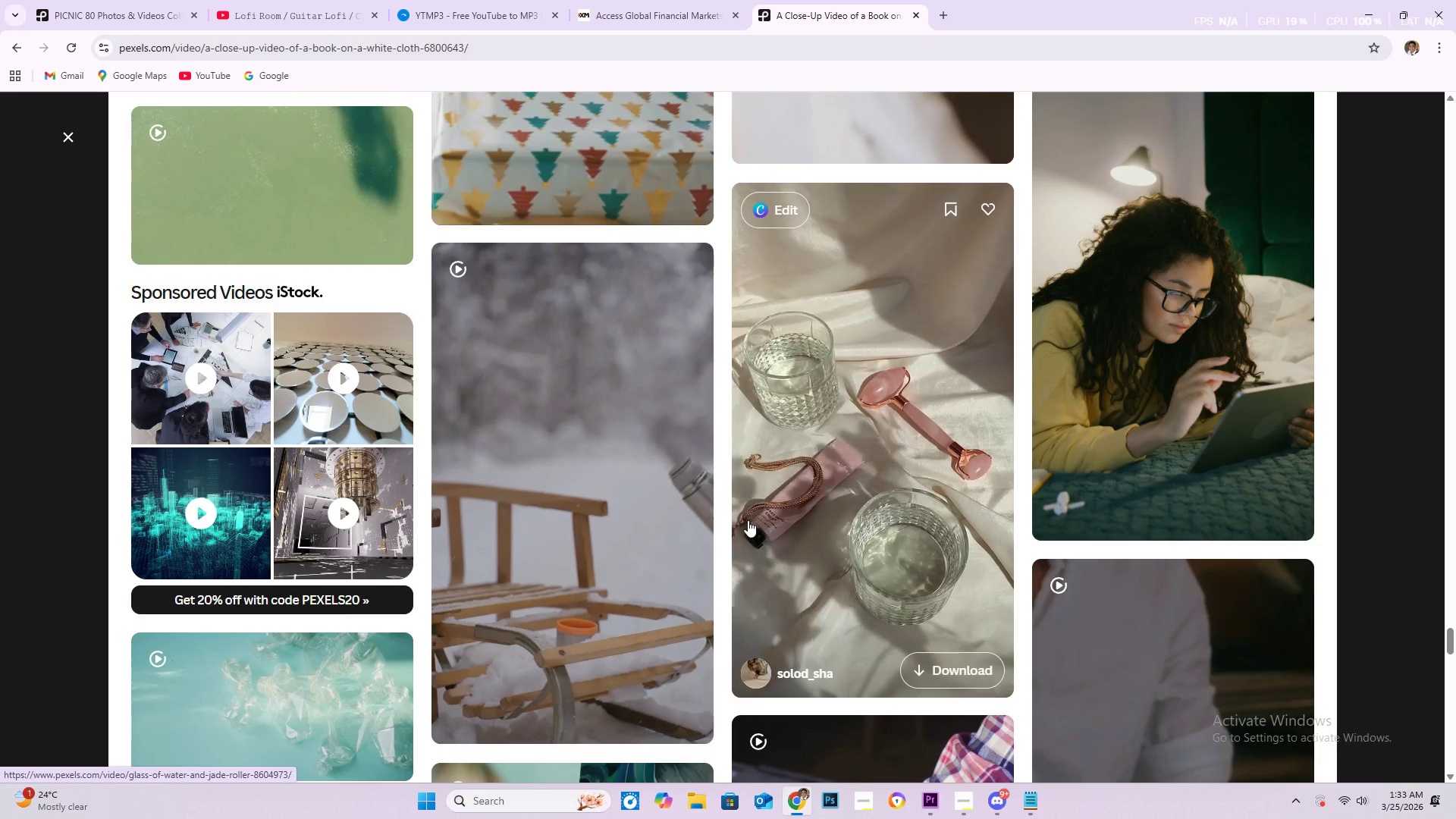 
wait(6.26)
 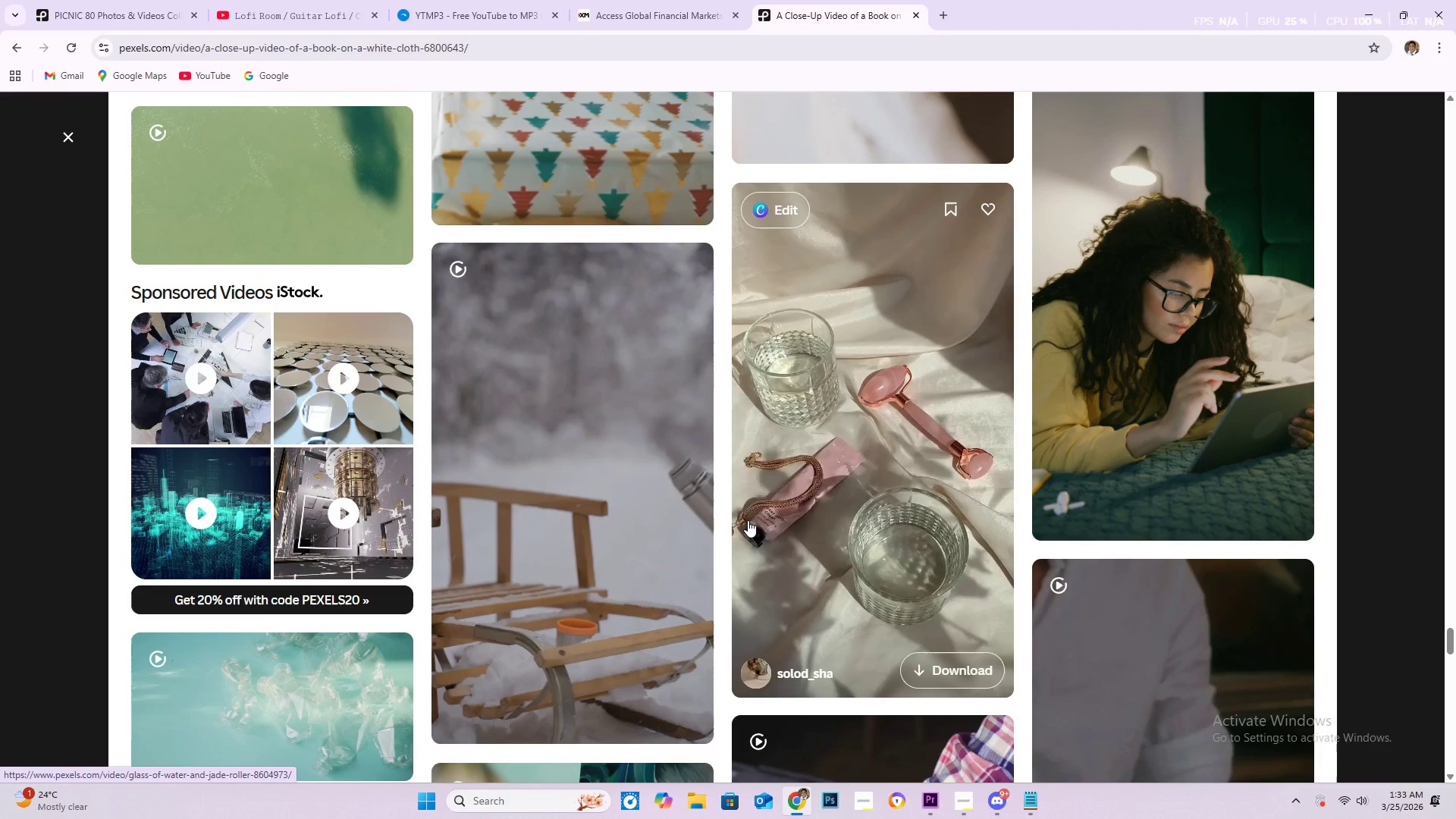 
scroll: coordinate [689, 451], scroll_direction: down, amount: 19.0
 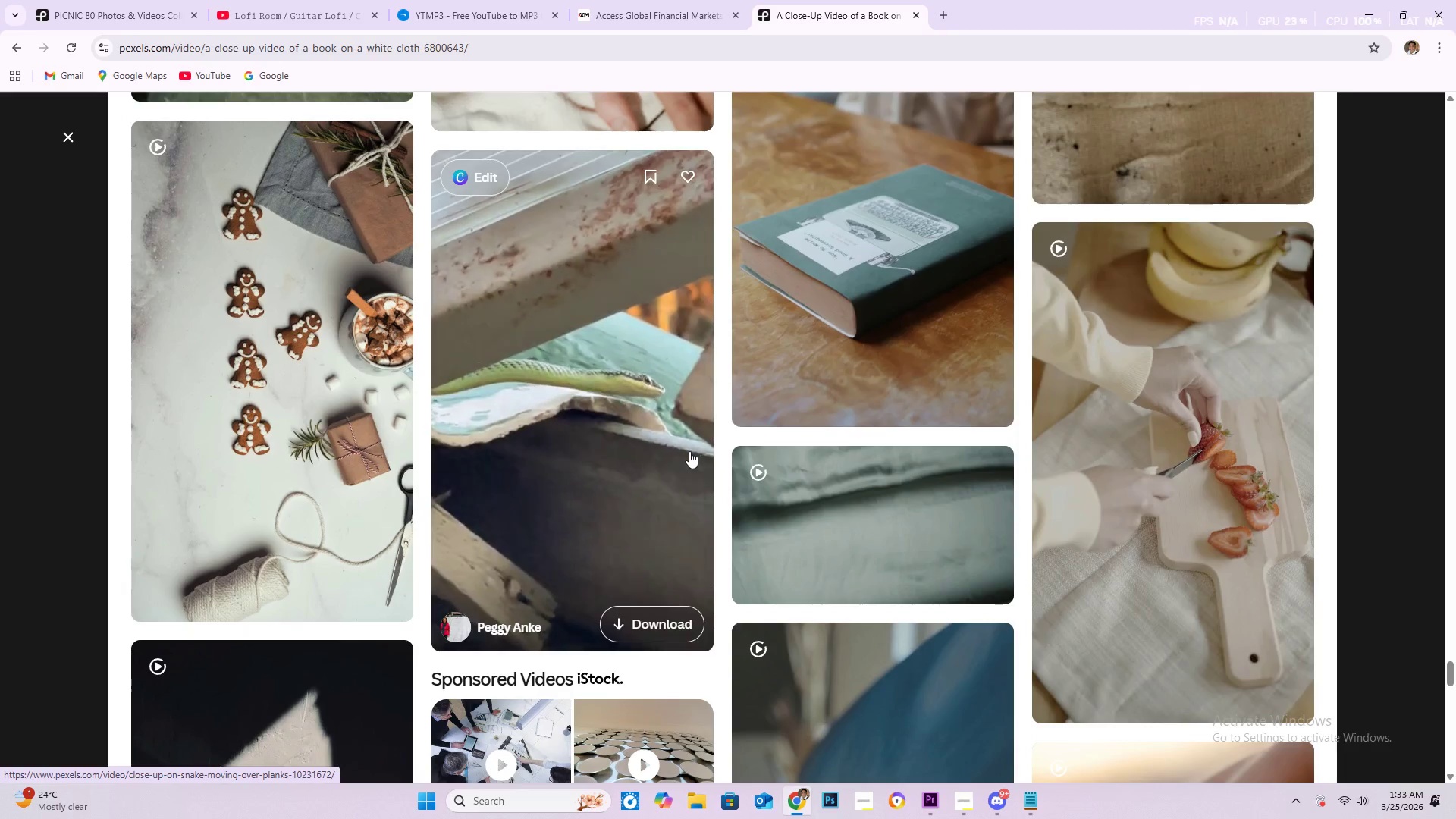 
wait(7.88)
 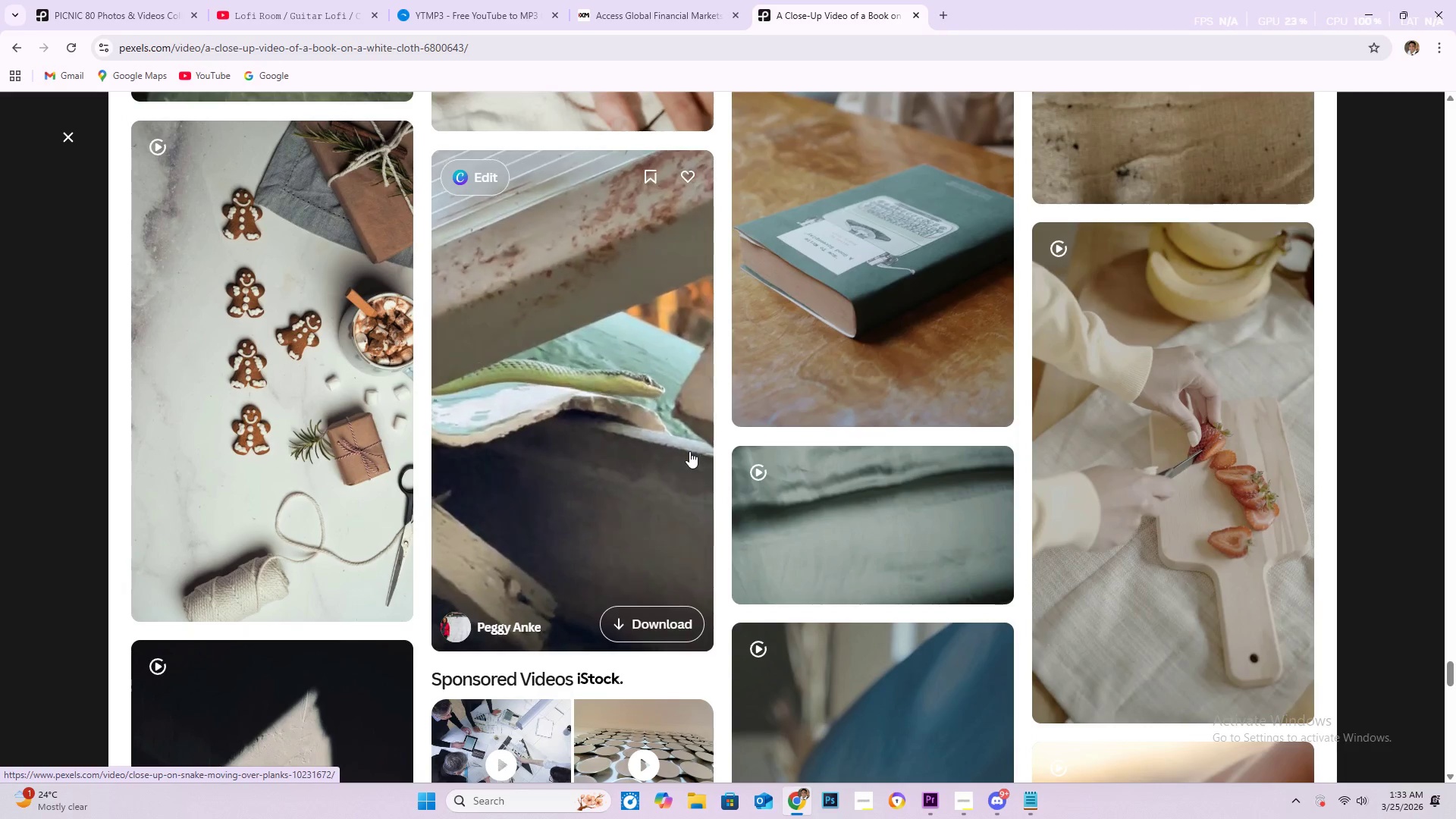 
scroll: coordinate [667, 459], scroll_direction: down, amount: 2.0
 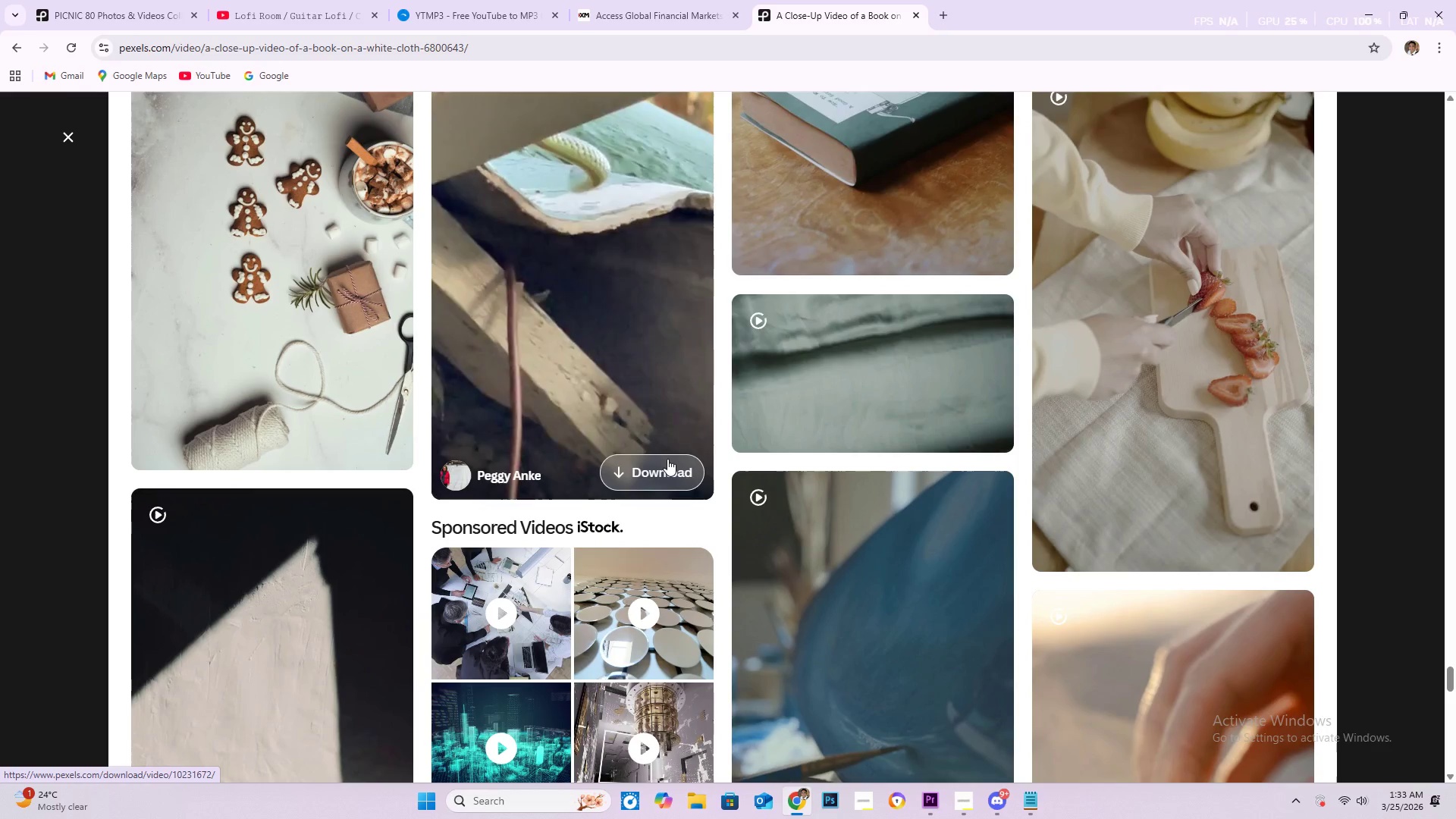 
wait(5.11)
 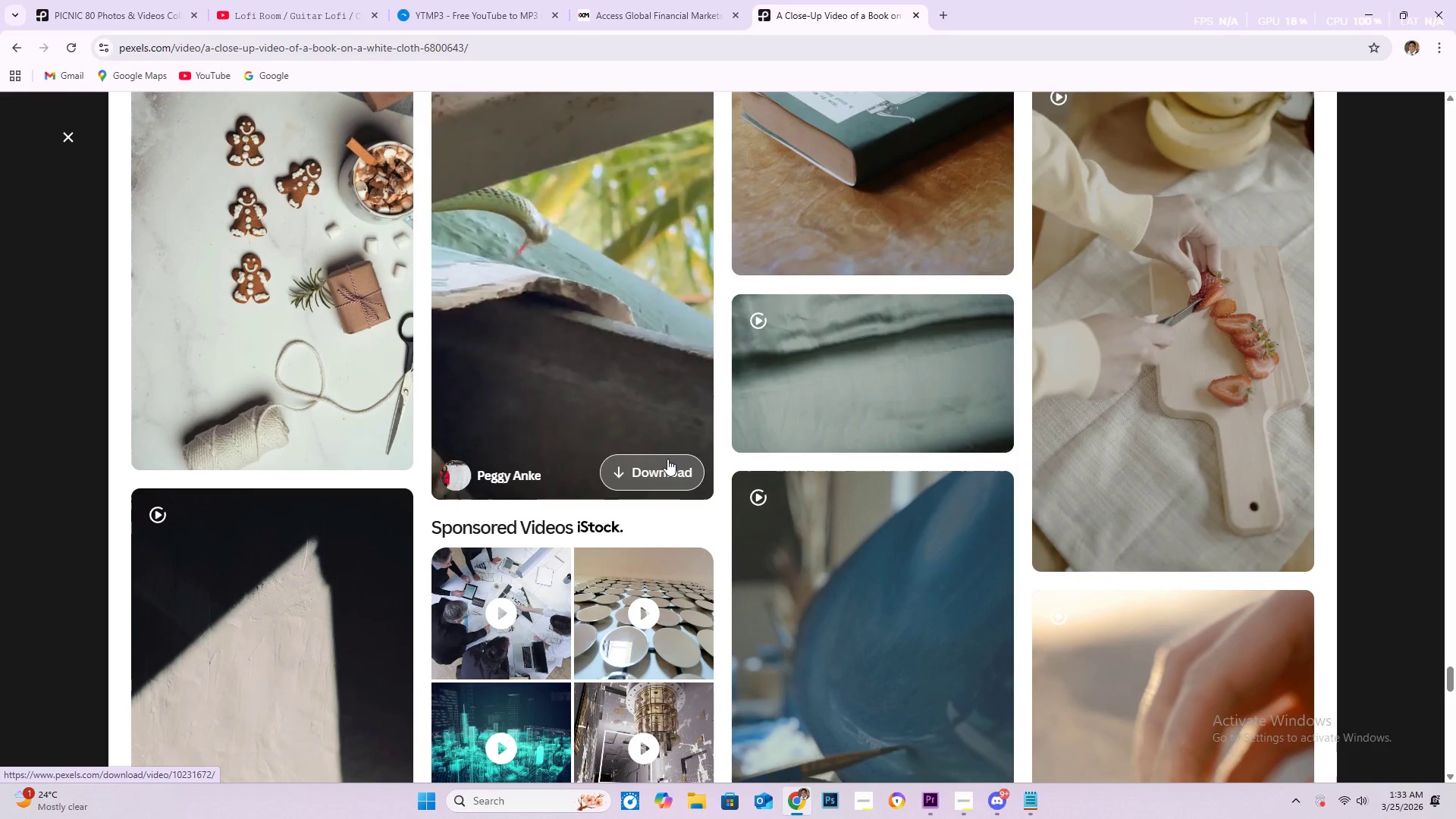 
scroll: coordinate [758, 432], scroll_direction: down, amount: 109.0
 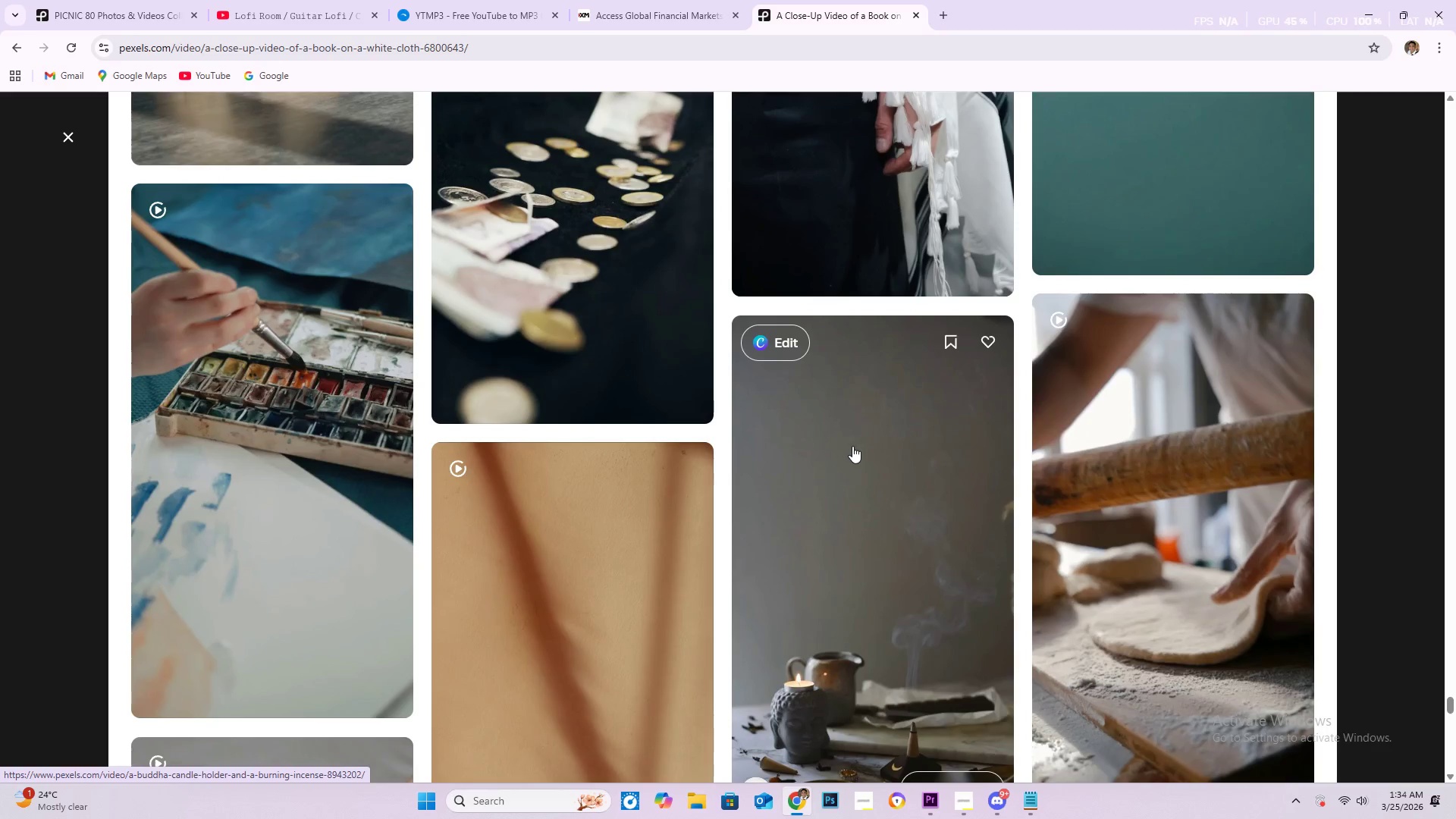 
scroll: coordinate [845, 443], scroll_direction: down, amount: 2.0
 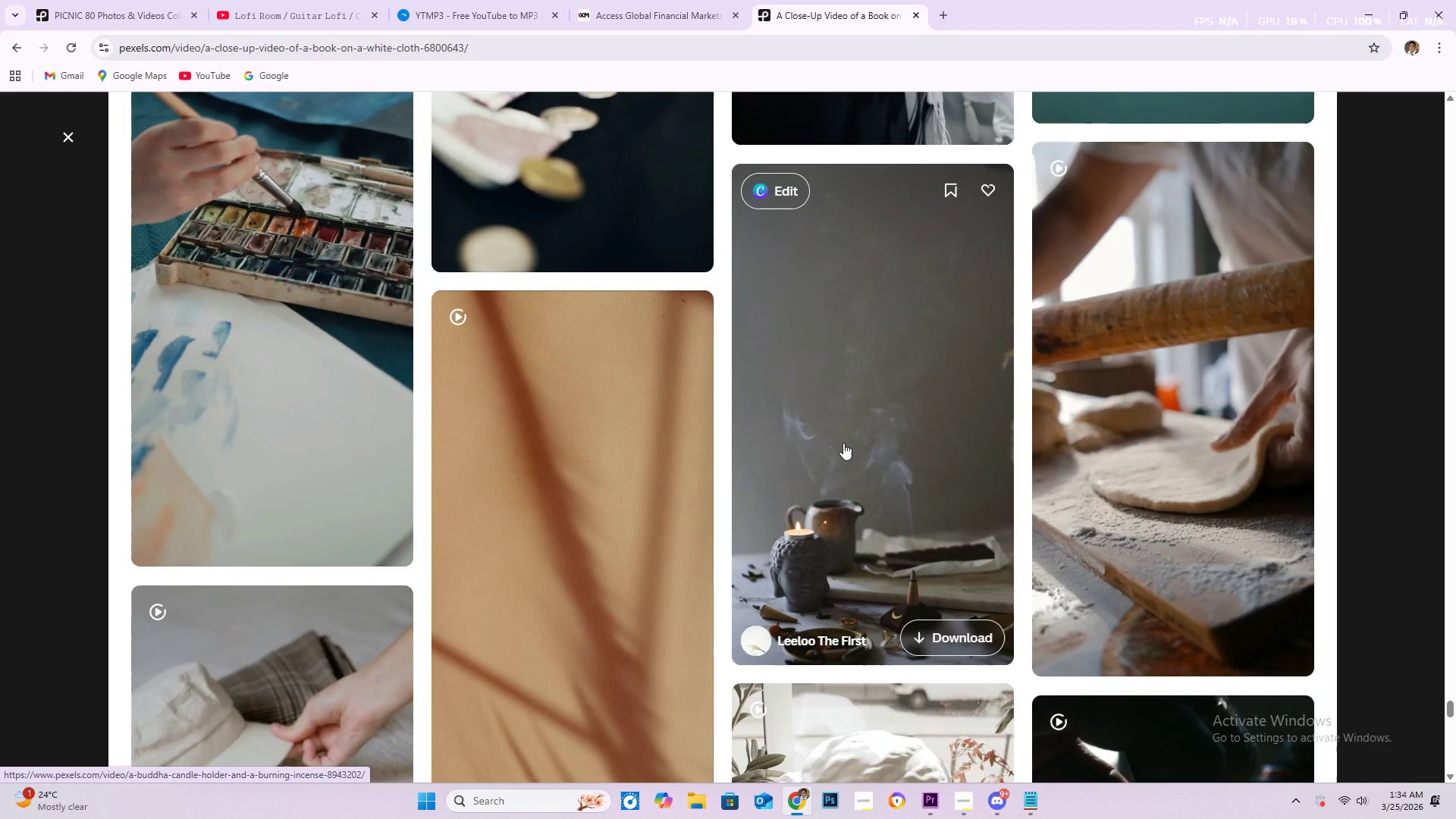 
wait(10.64)
 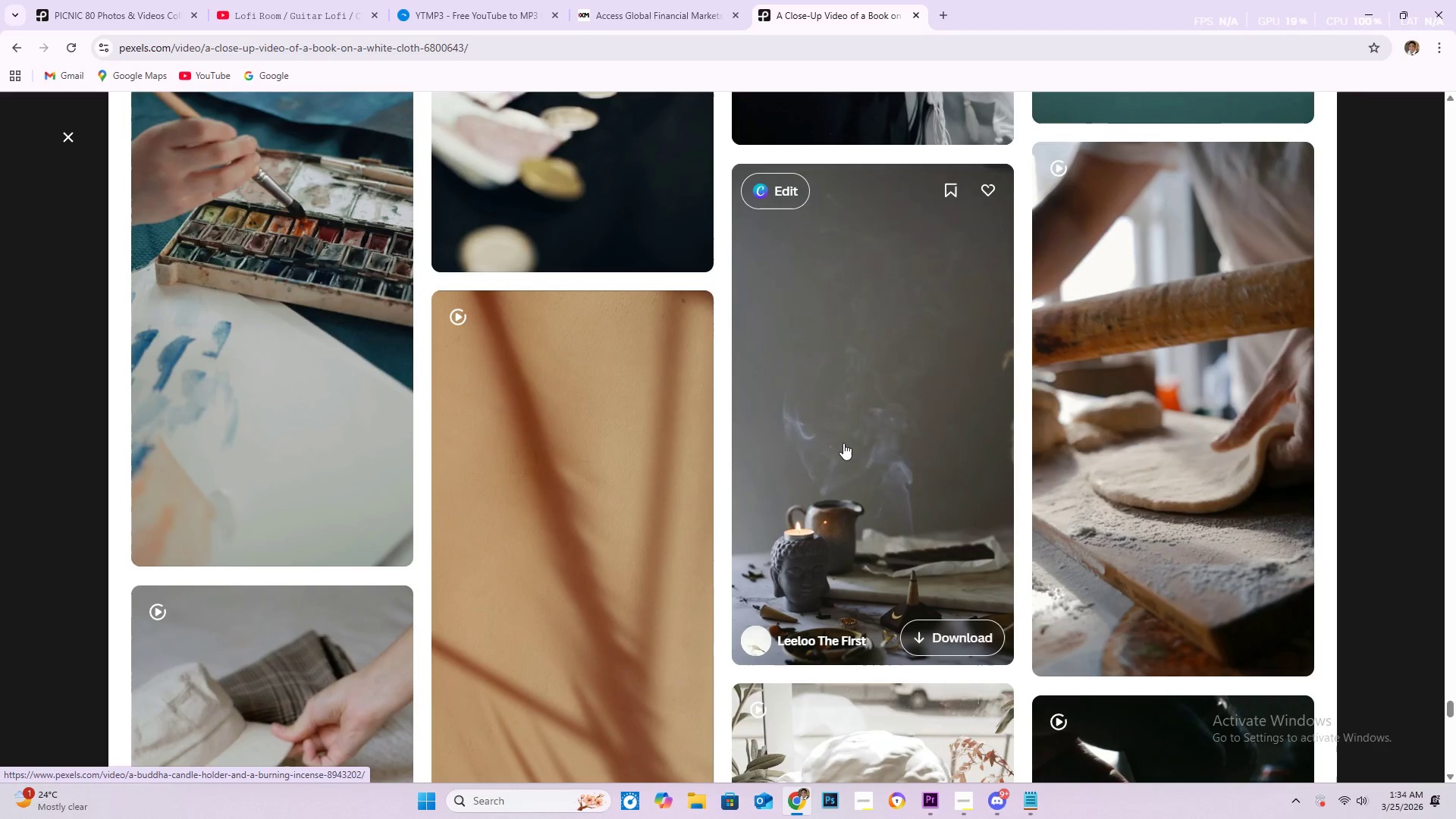 
scroll: coordinate [828, 446], scroll_direction: down, amount: 13.0
 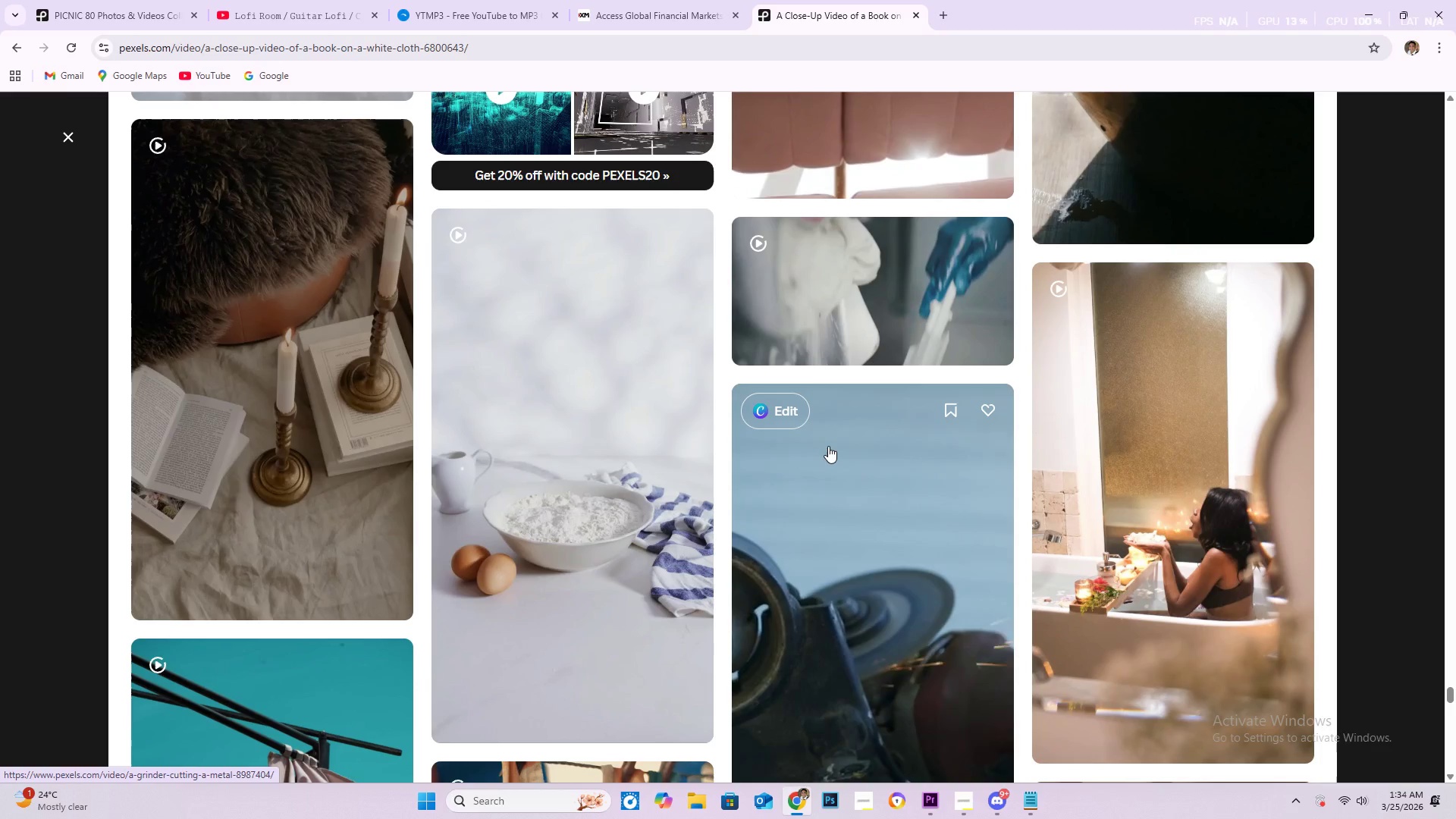 
wait(14.76)
 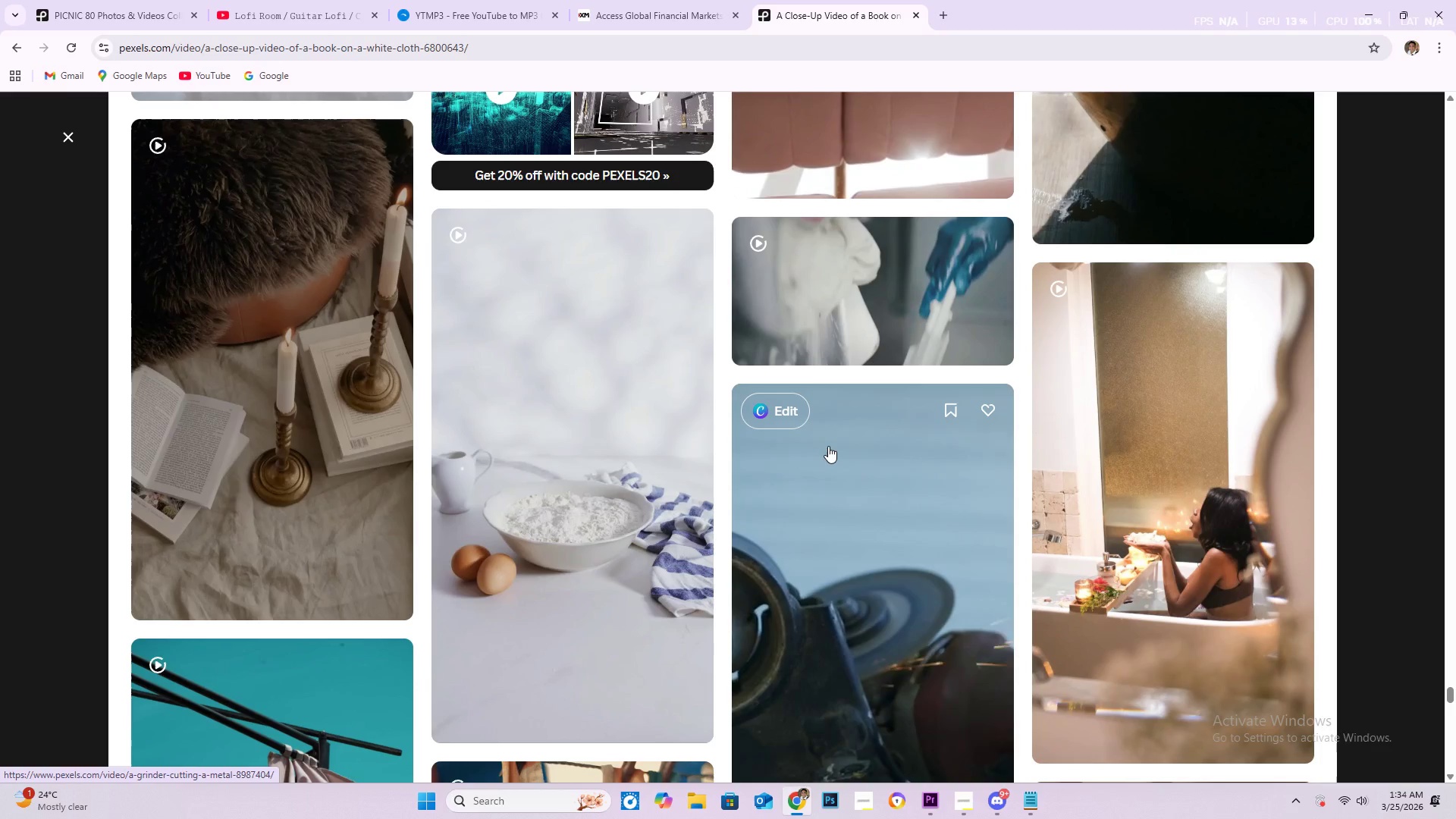 
scroll: coordinate [820, 447], scroll_direction: down, amount: 6.0
 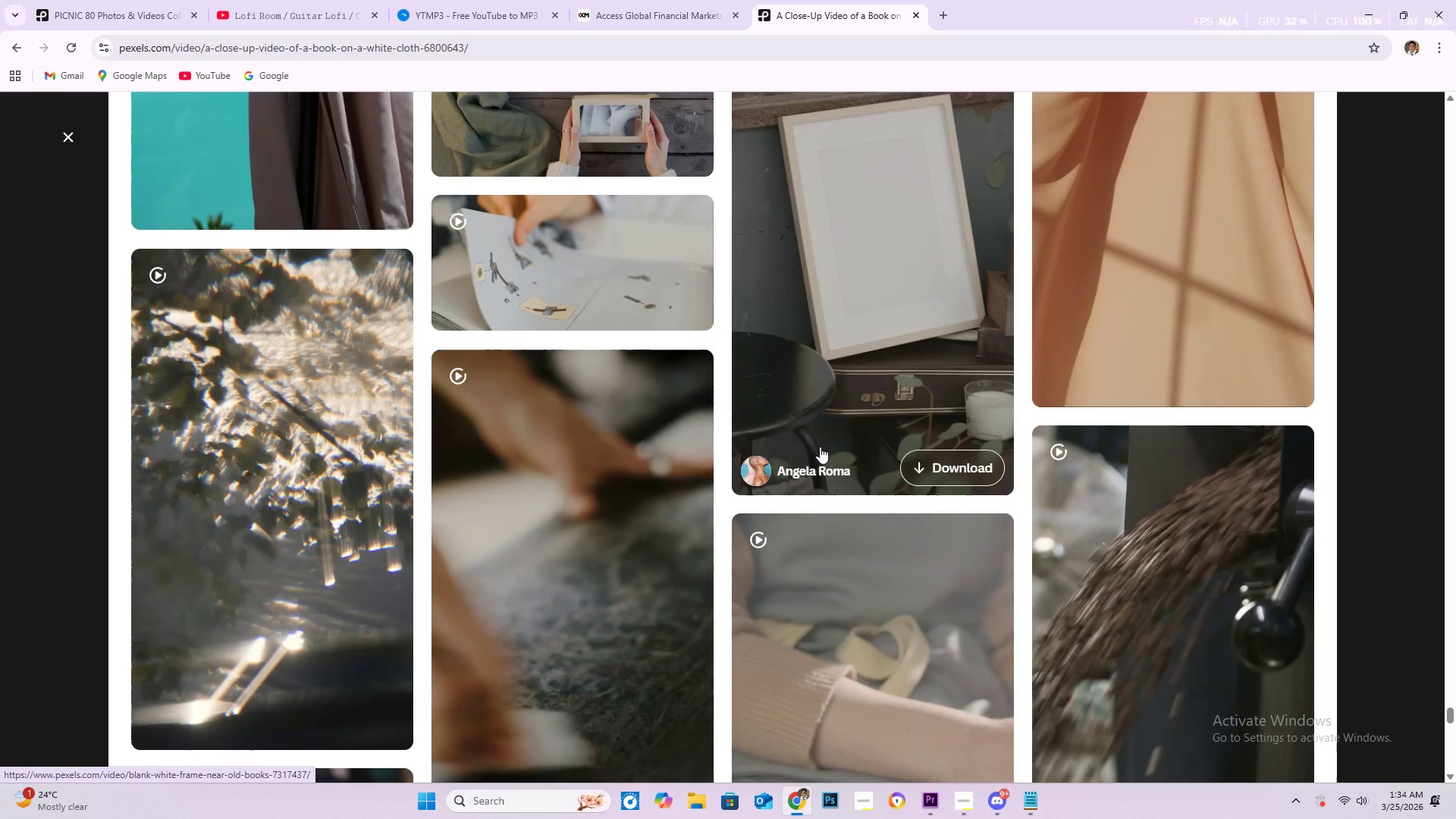 
scroll: coordinate [811, 442], scroll_direction: down, amount: 7.0
 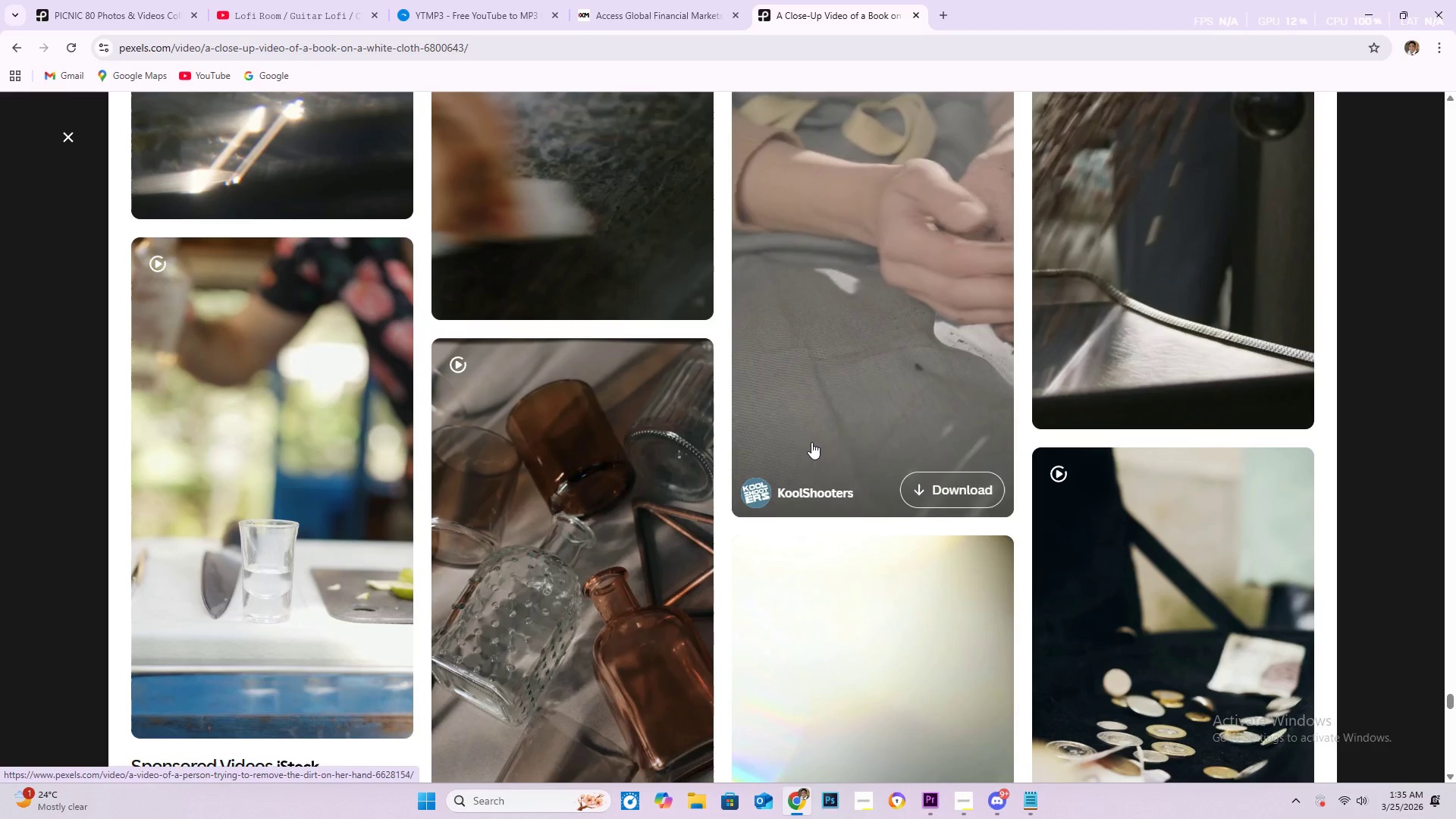 
wait(7.89)
 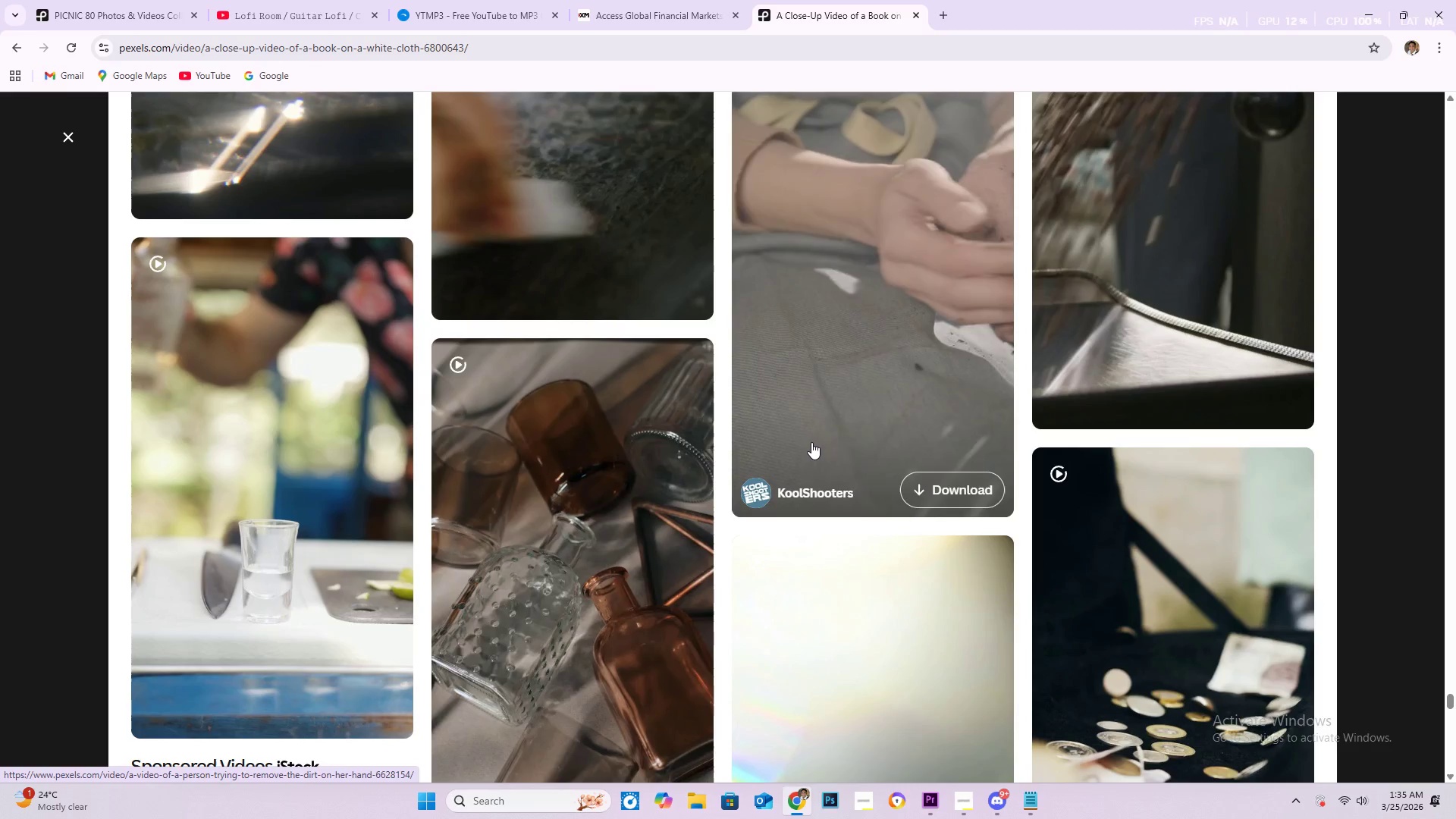 
scroll: coordinate [747, 438], scroll_direction: down, amount: 12.0
 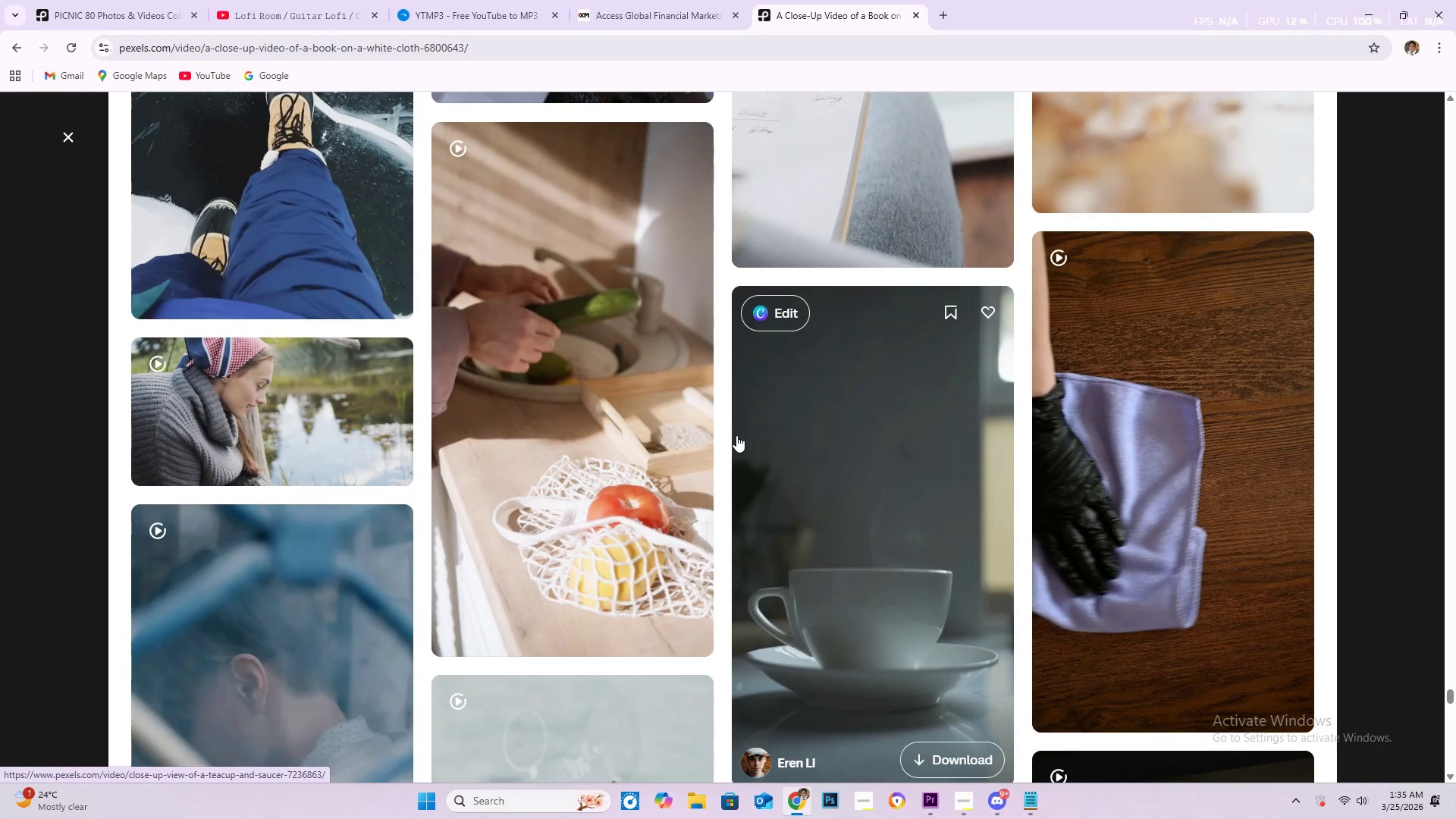 
scroll: coordinate [647, 462], scroll_direction: down, amount: 13.0
 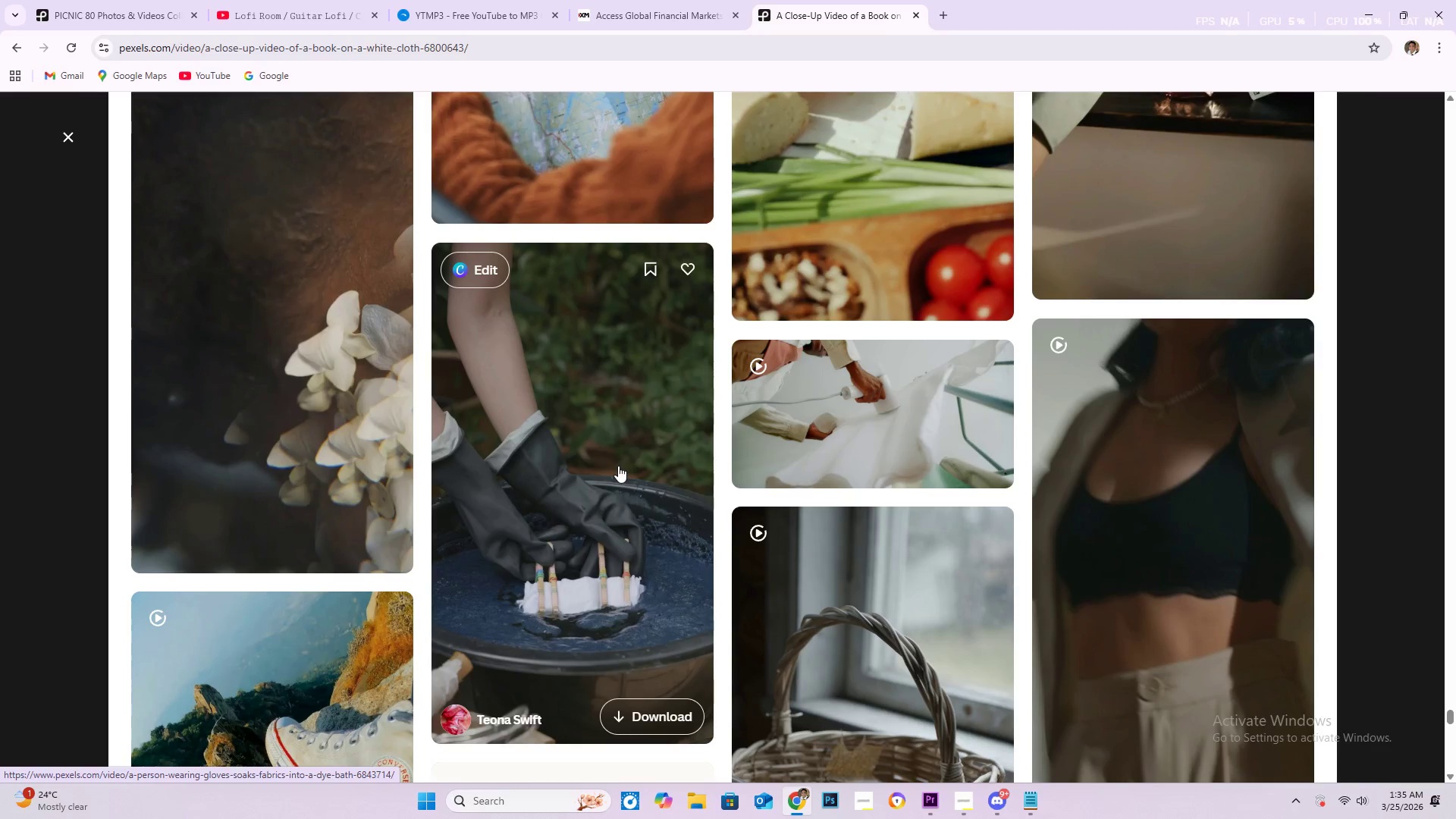 
scroll: coordinate [570, 517], scroll_direction: down, amount: 28.0
 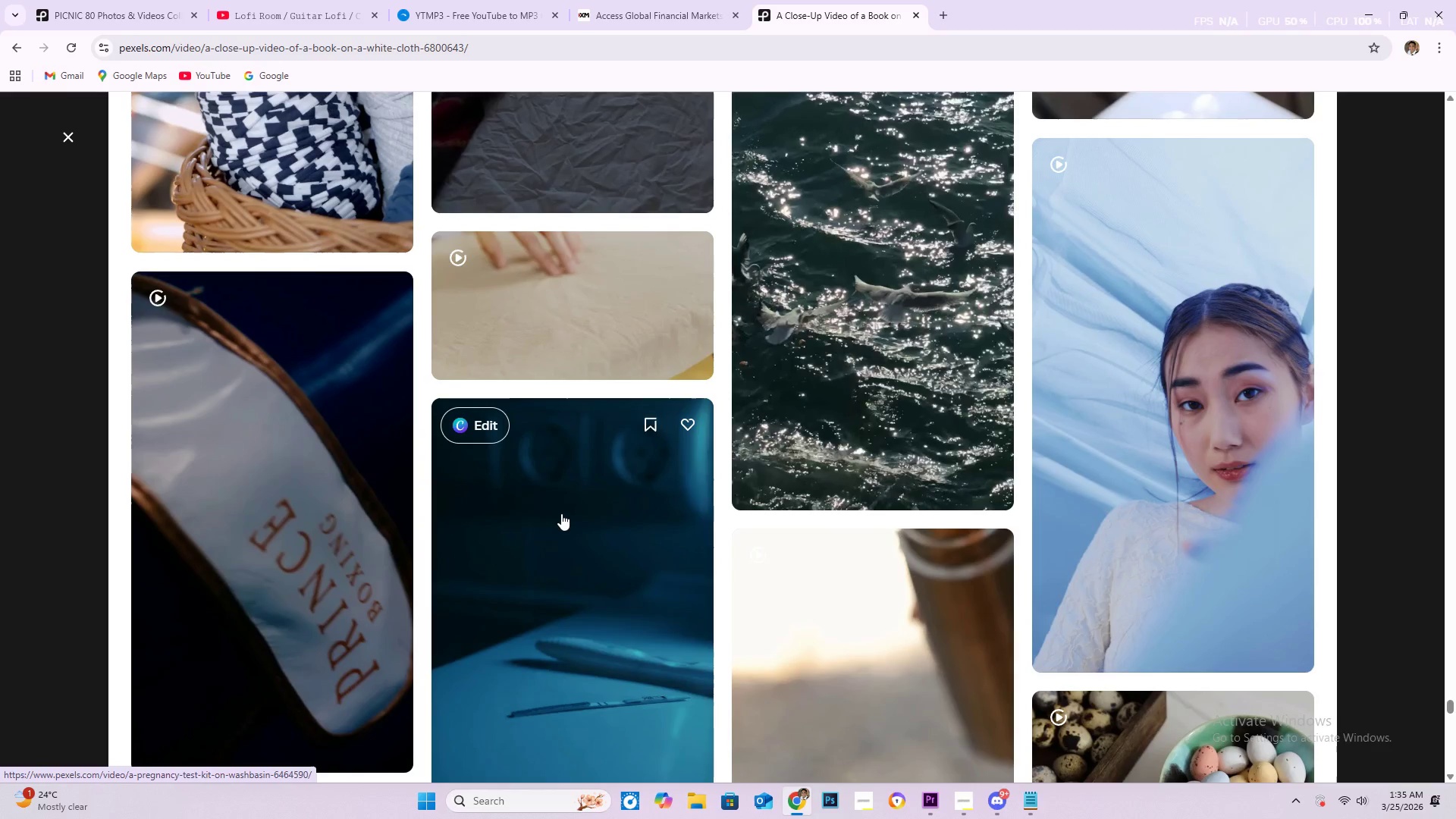 
scroll: coordinate [915, 427], scroll_direction: down, amount: 13.0
 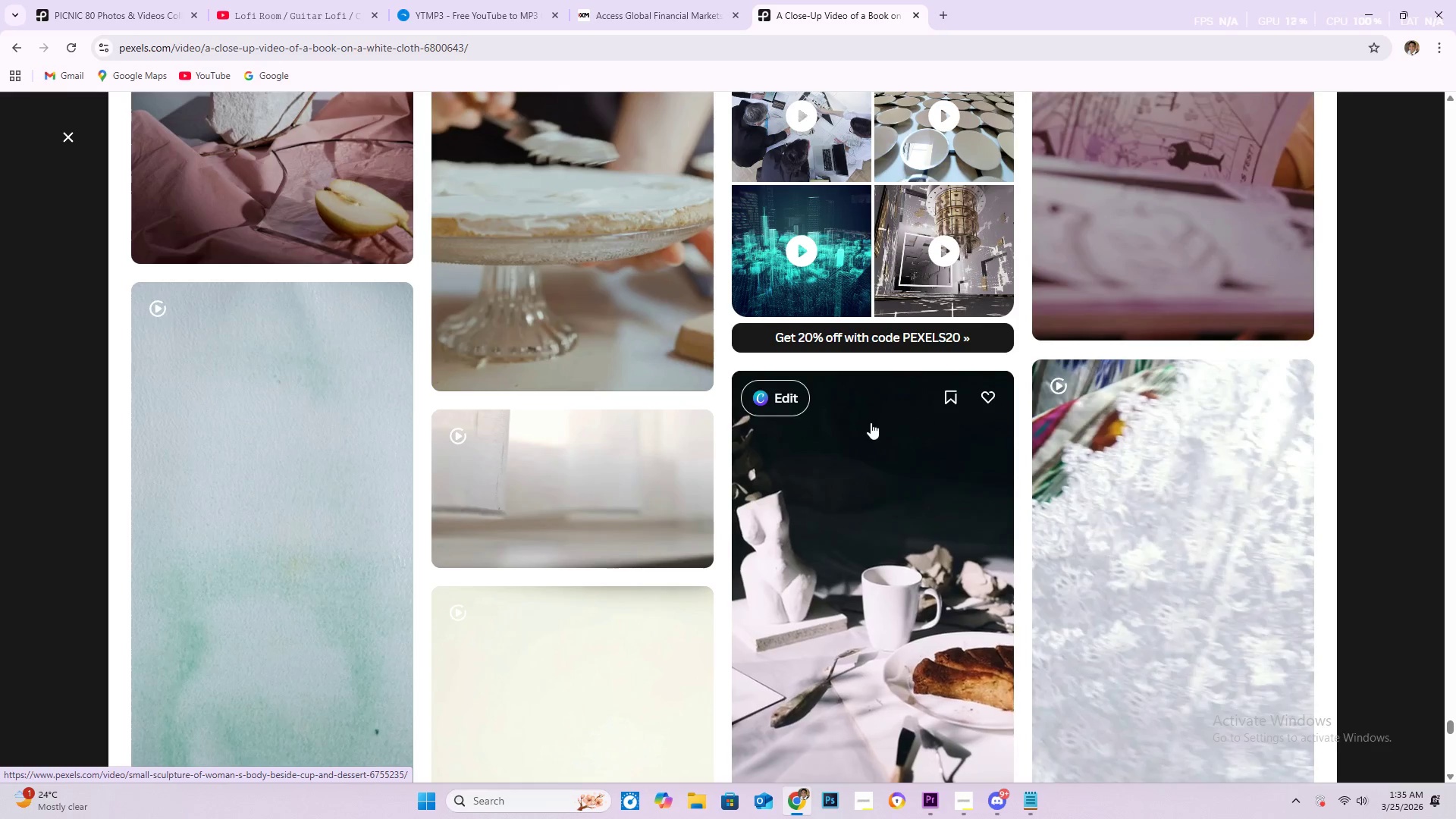 
wait(6.3)
 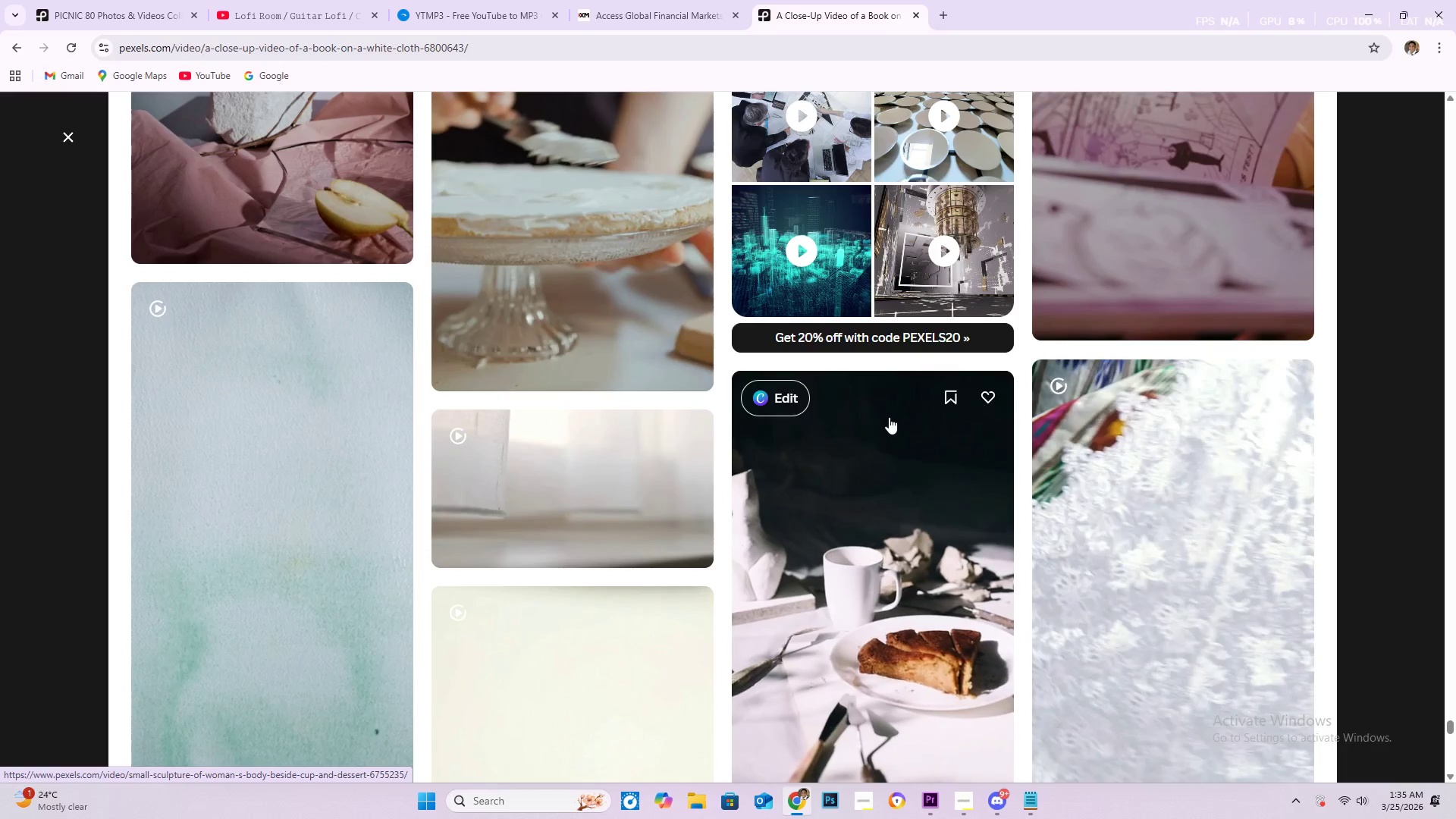 
scroll: coordinate [849, 434], scroll_direction: down, amount: 7.0
 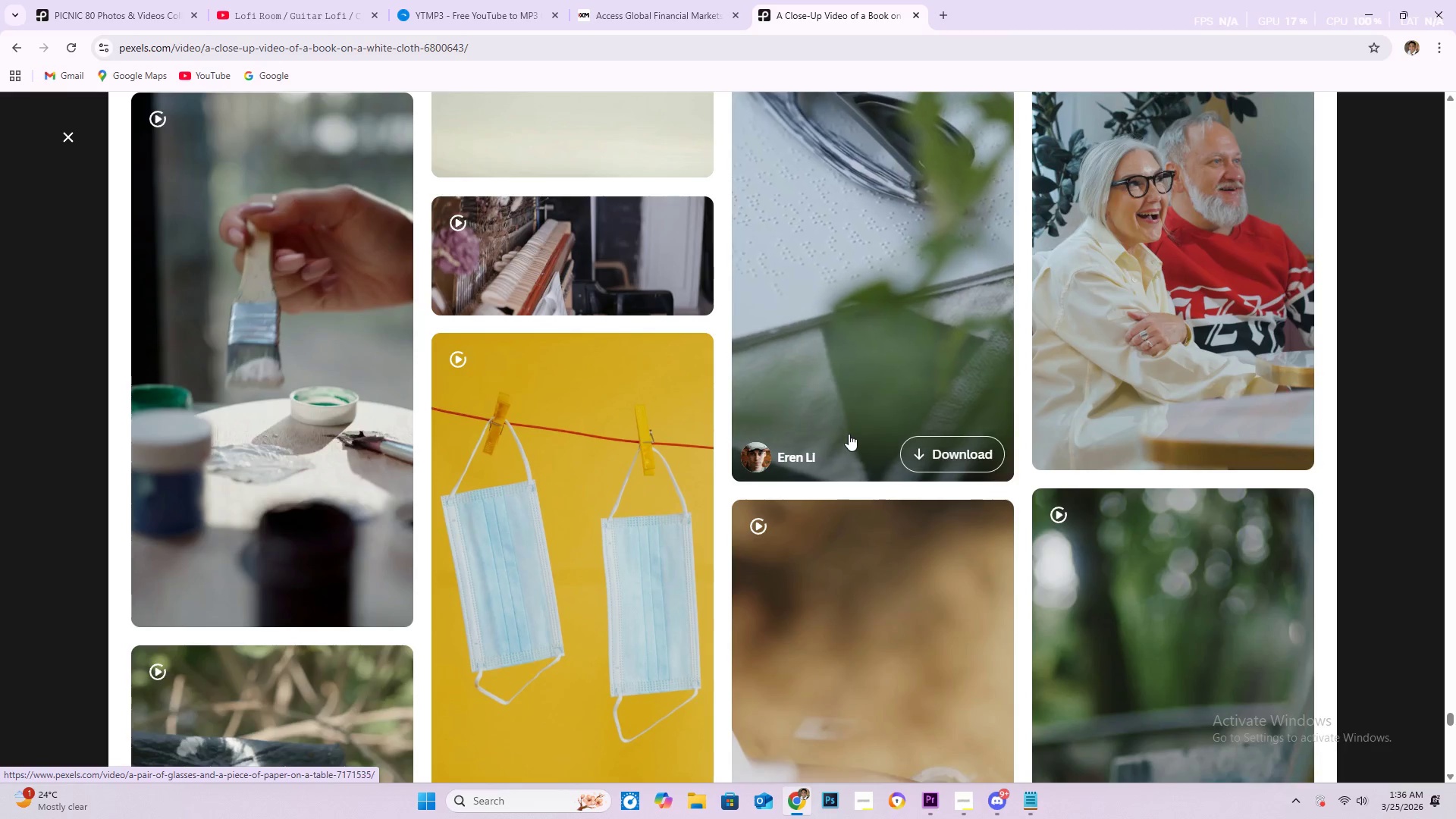 
wait(25.55)
 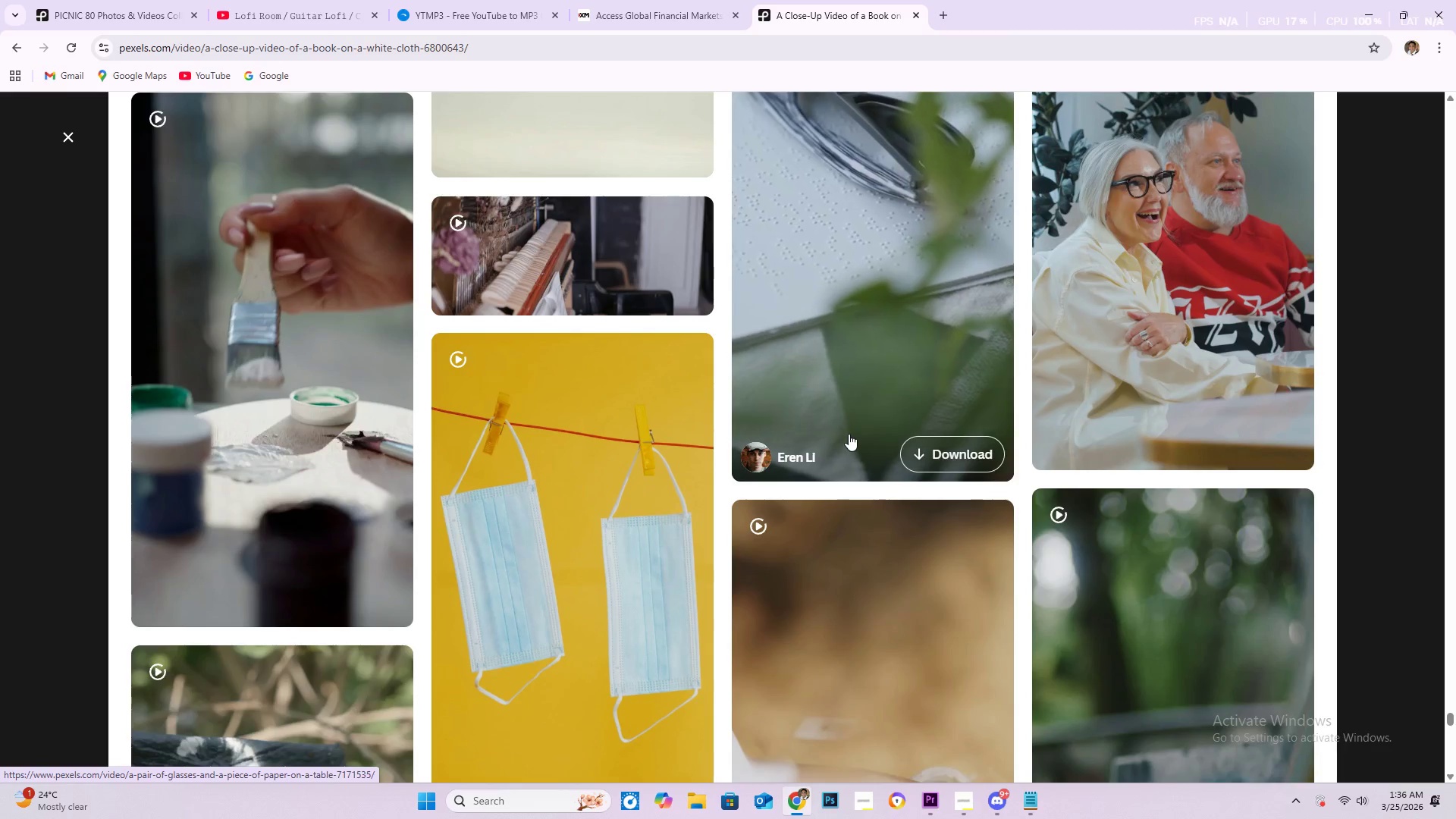 
scroll: coordinate [855, 416], scroll_direction: down, amount: 7.0
 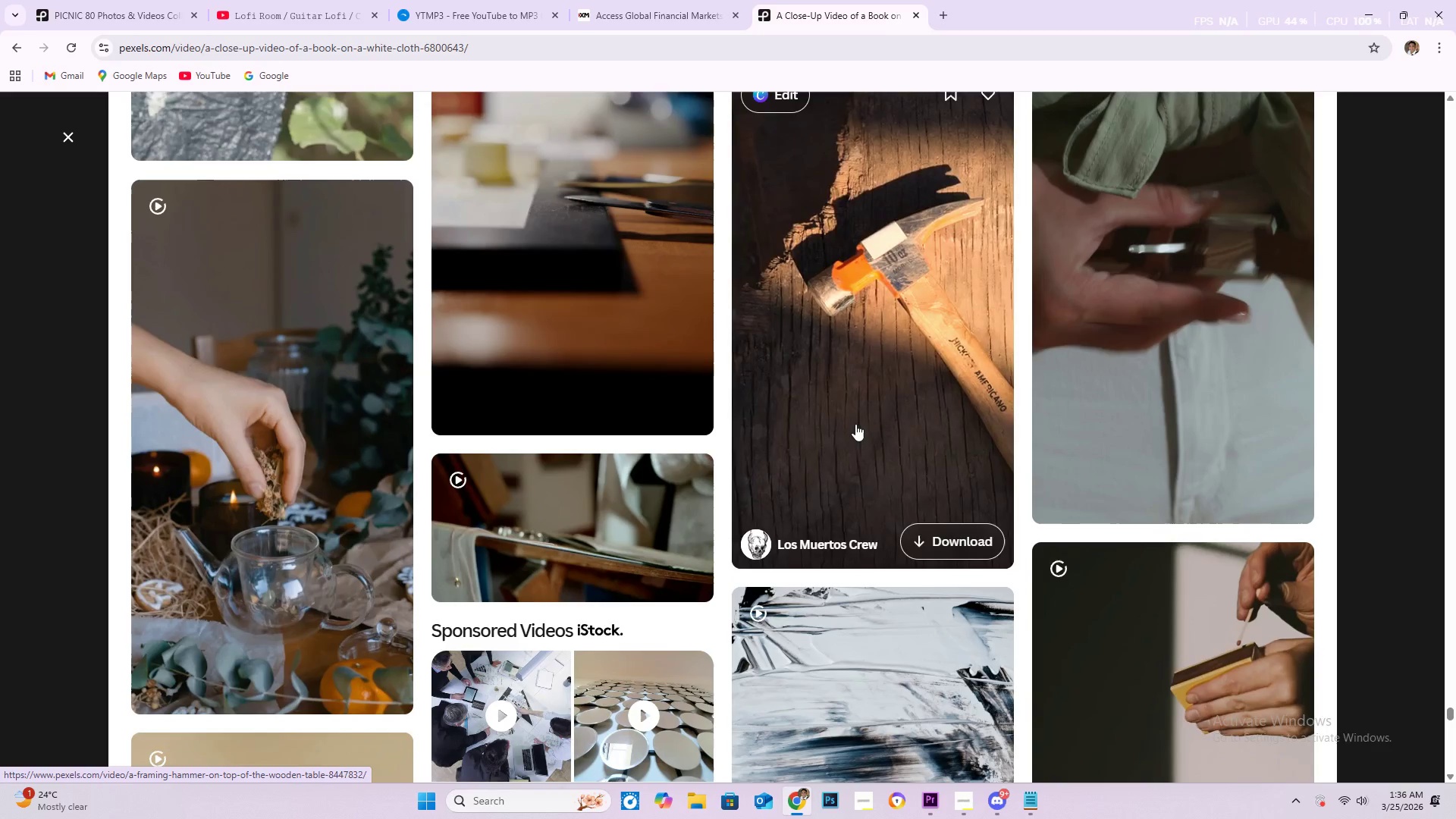 
scroll: coordinate [852, 469], scroll_direction: down, amount: 9.0
 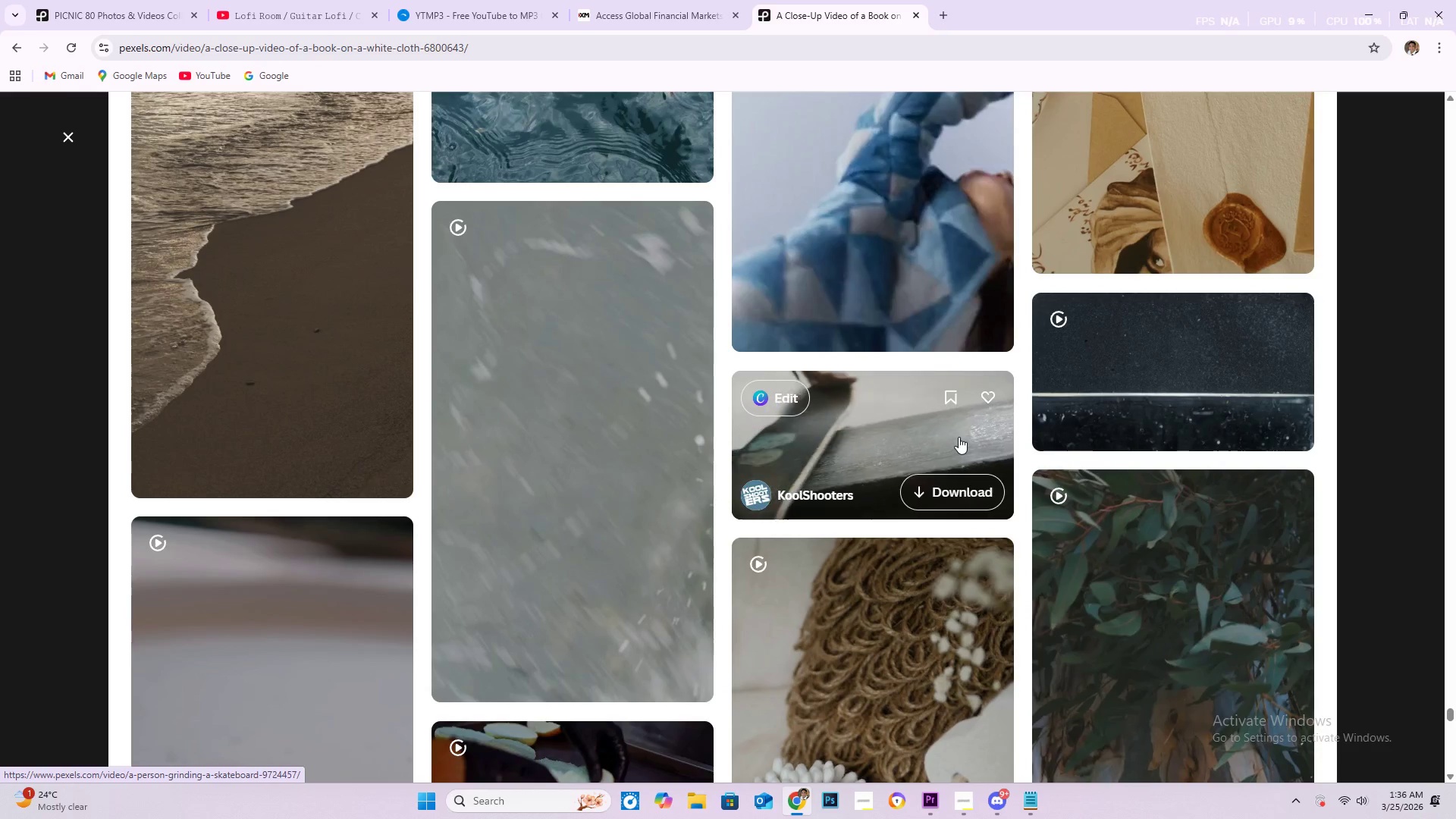 
scroll: coordinate [953, 438], scroll_direction: down, amount: 2.0
 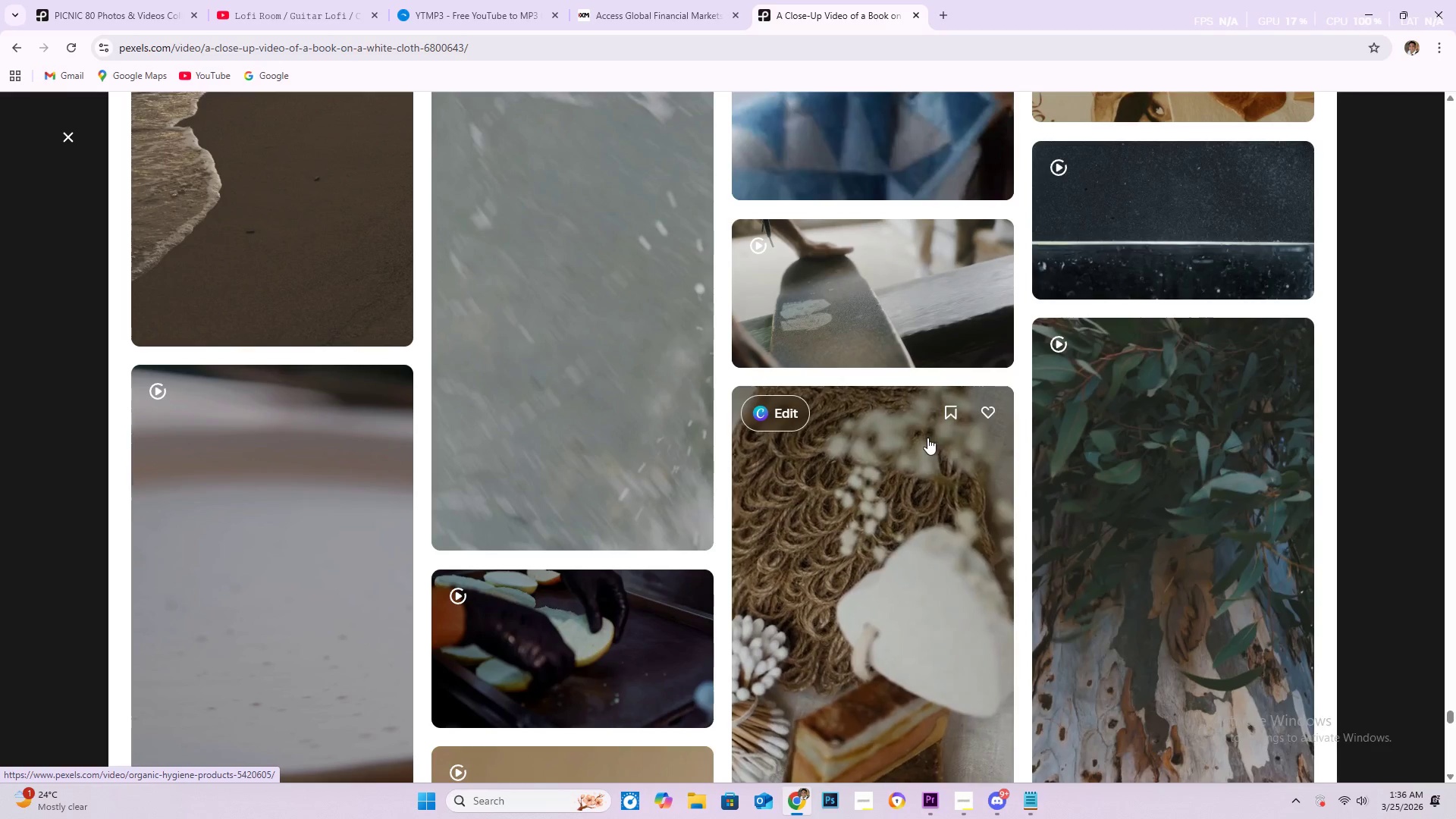 
wait(6.22)
 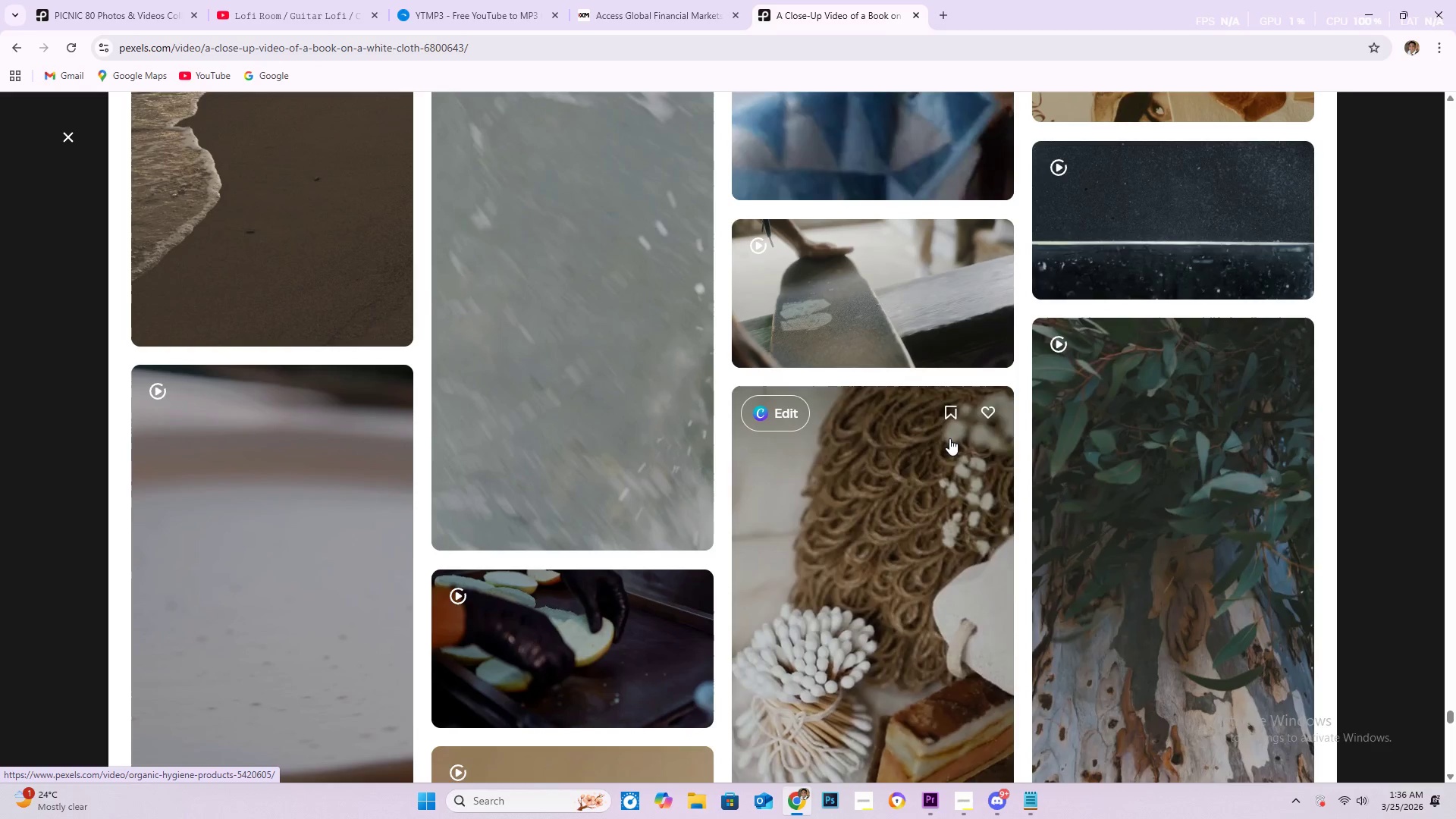 
scroll: coordinate [914, 427], scroll_direction: down, amount: 6.0
 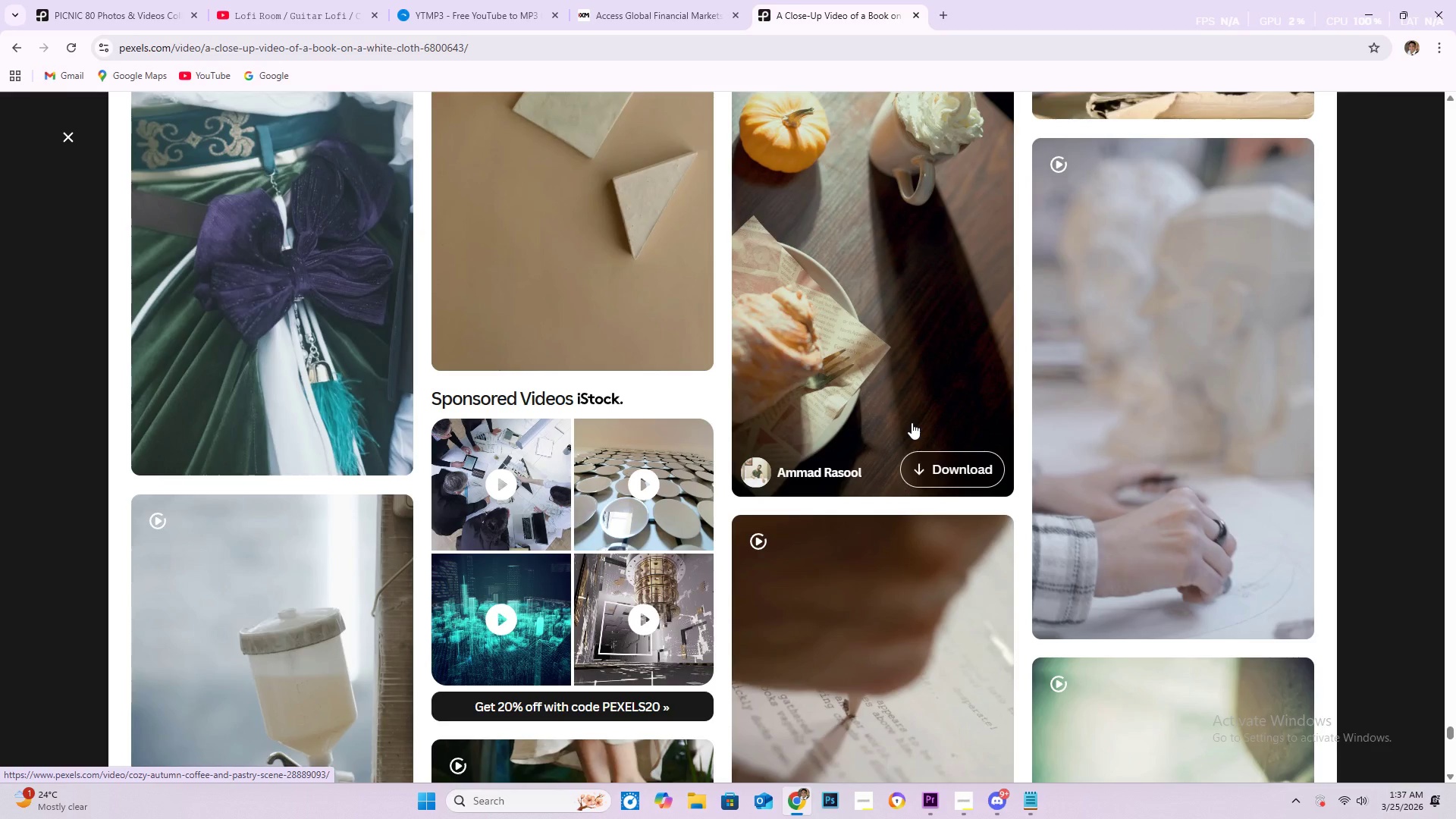 
wait(5.45)
 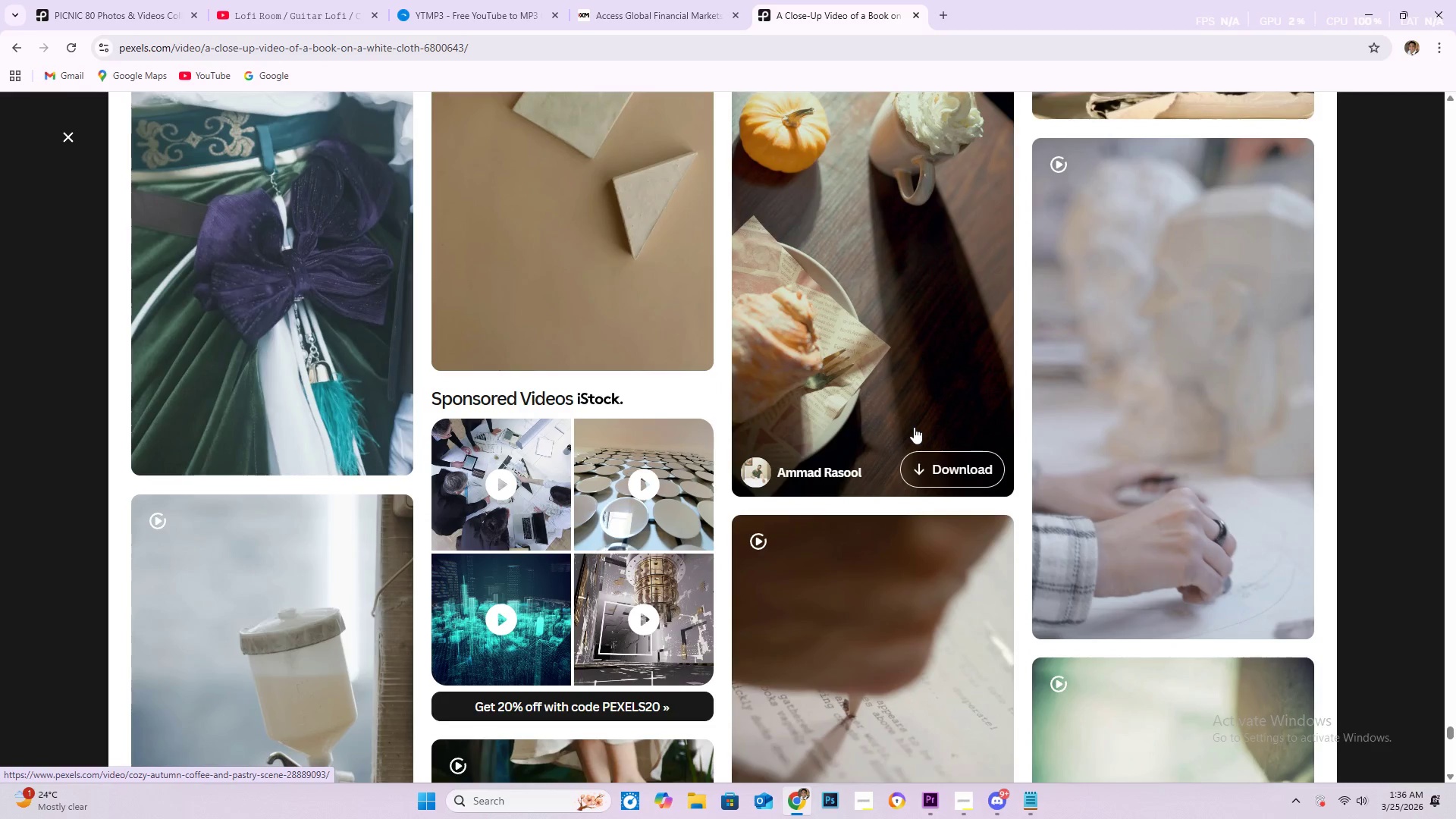 
scroll: coordinate [908, 424], scroll_direction: down, amount: 2.0
 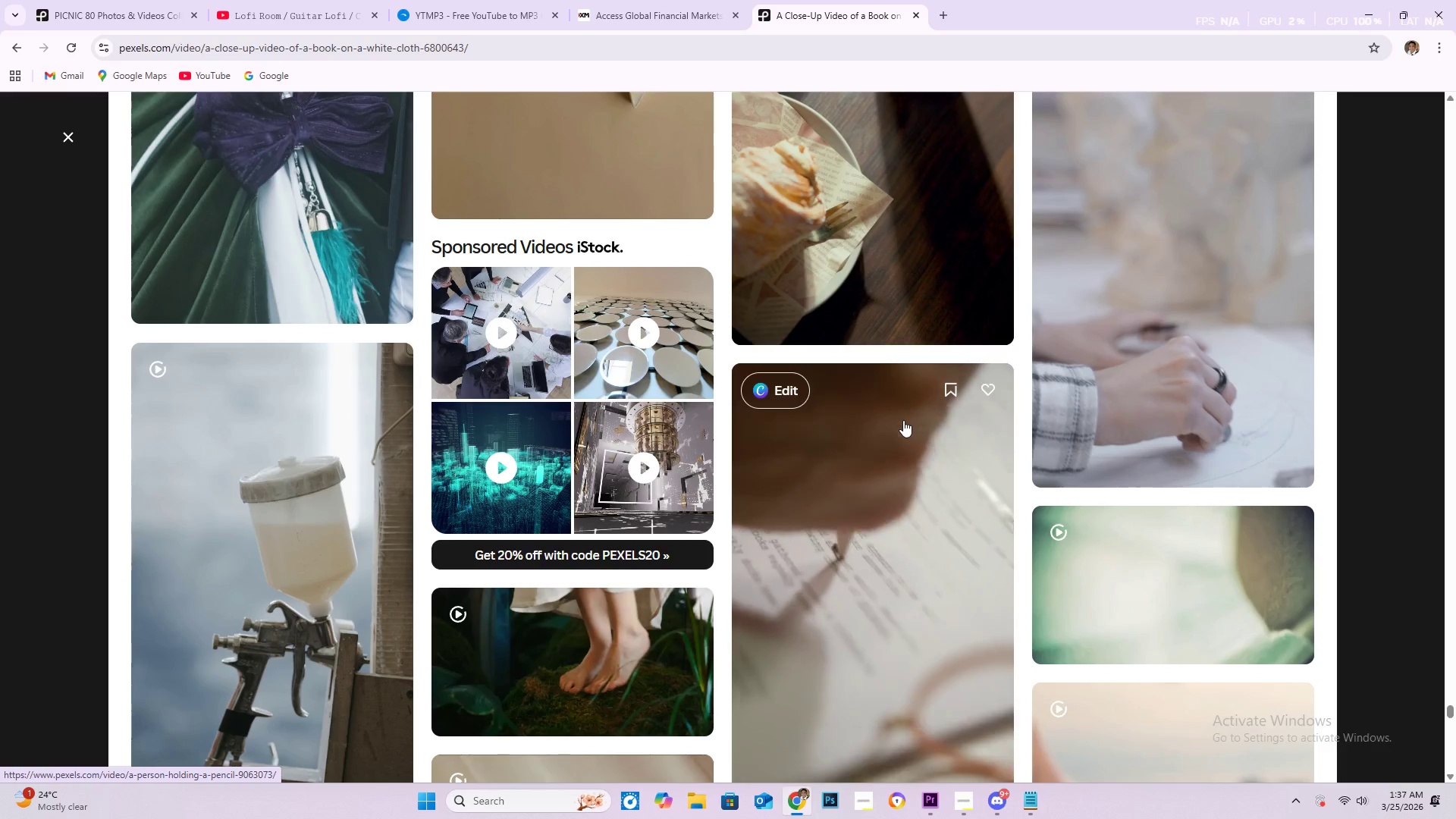 
wait(7.59)
 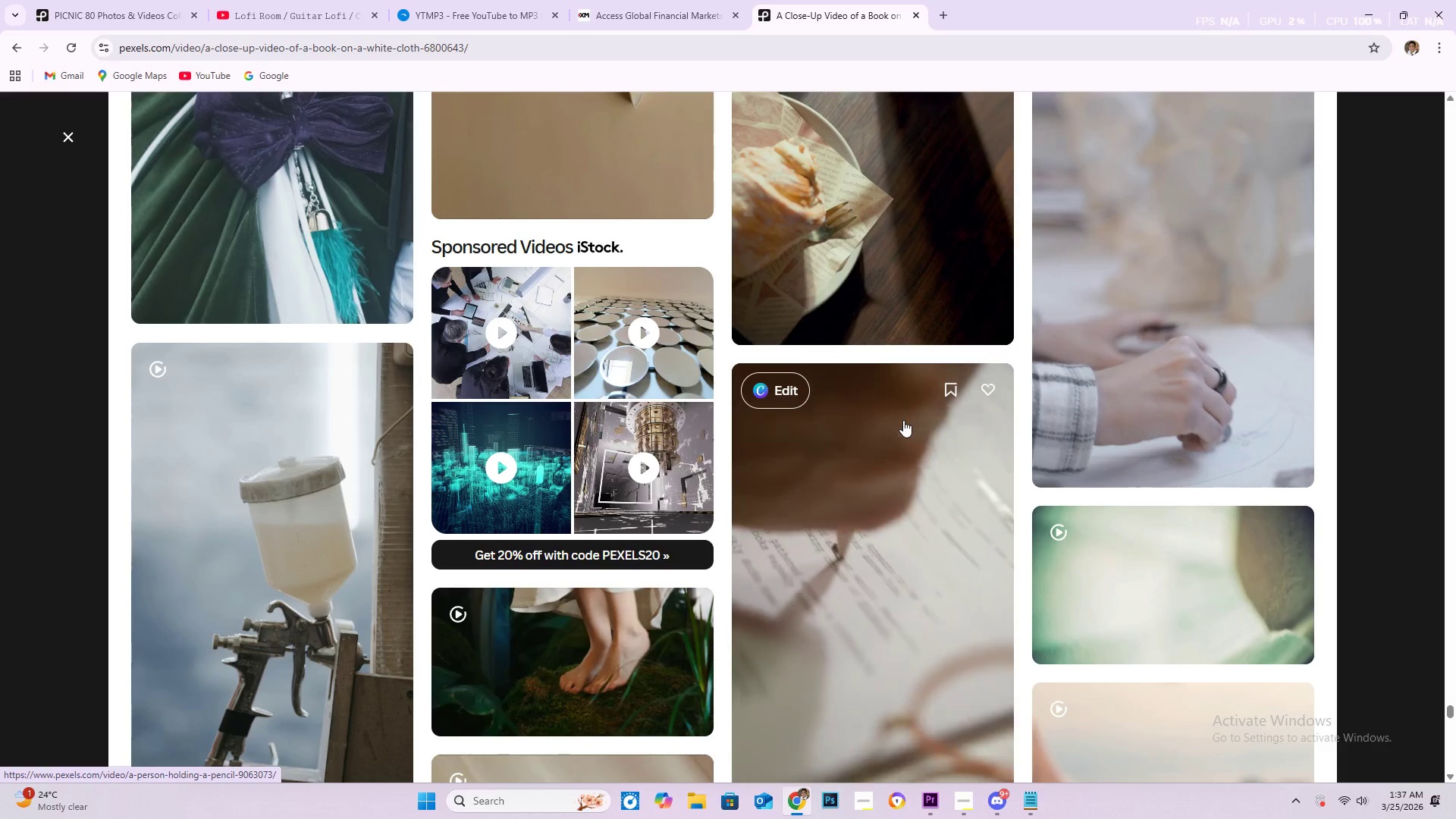 
scroll: coordinate [903, 420], scroll_direction: down, amount: 2.0
 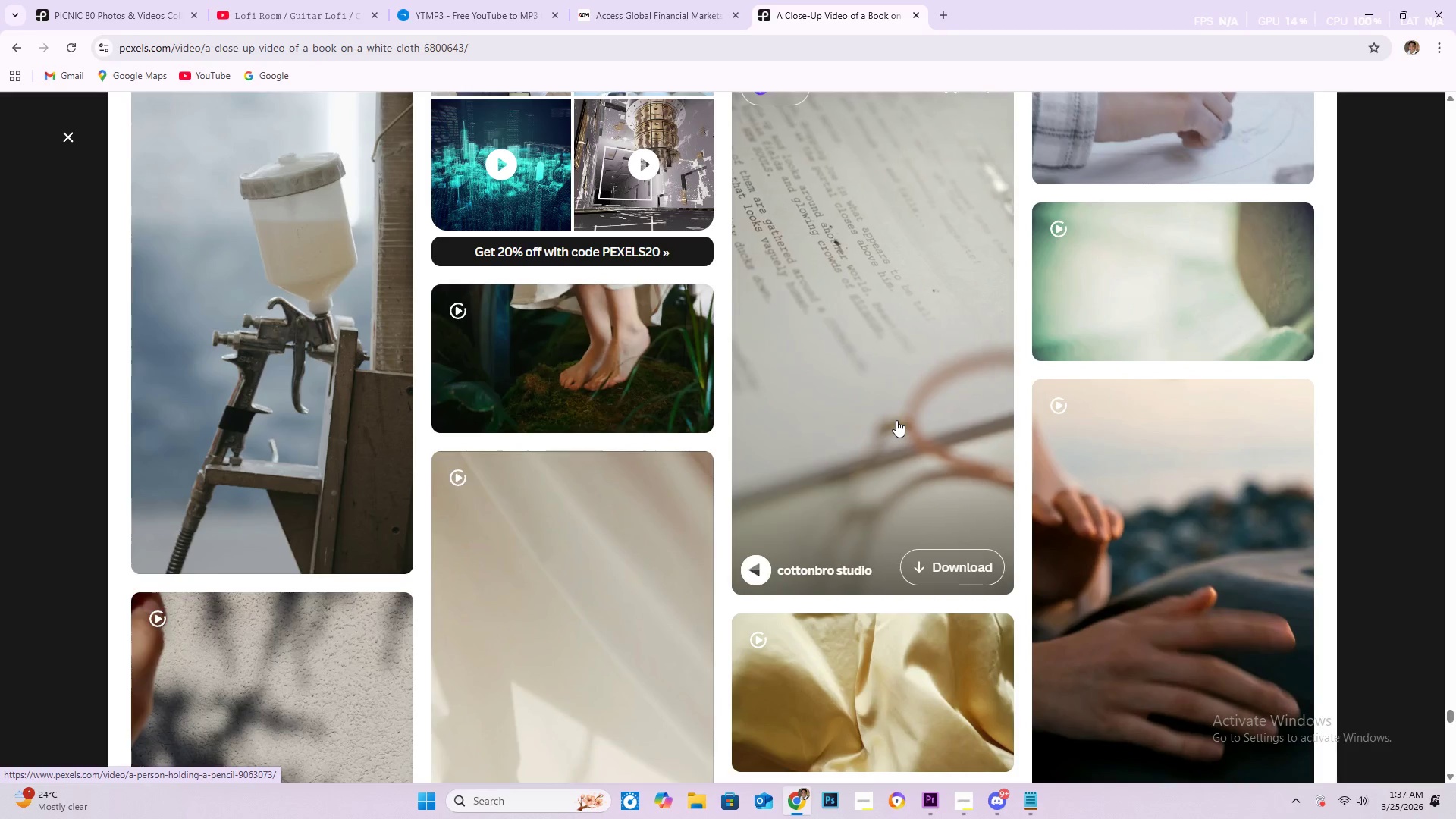 
wait(6.77)
 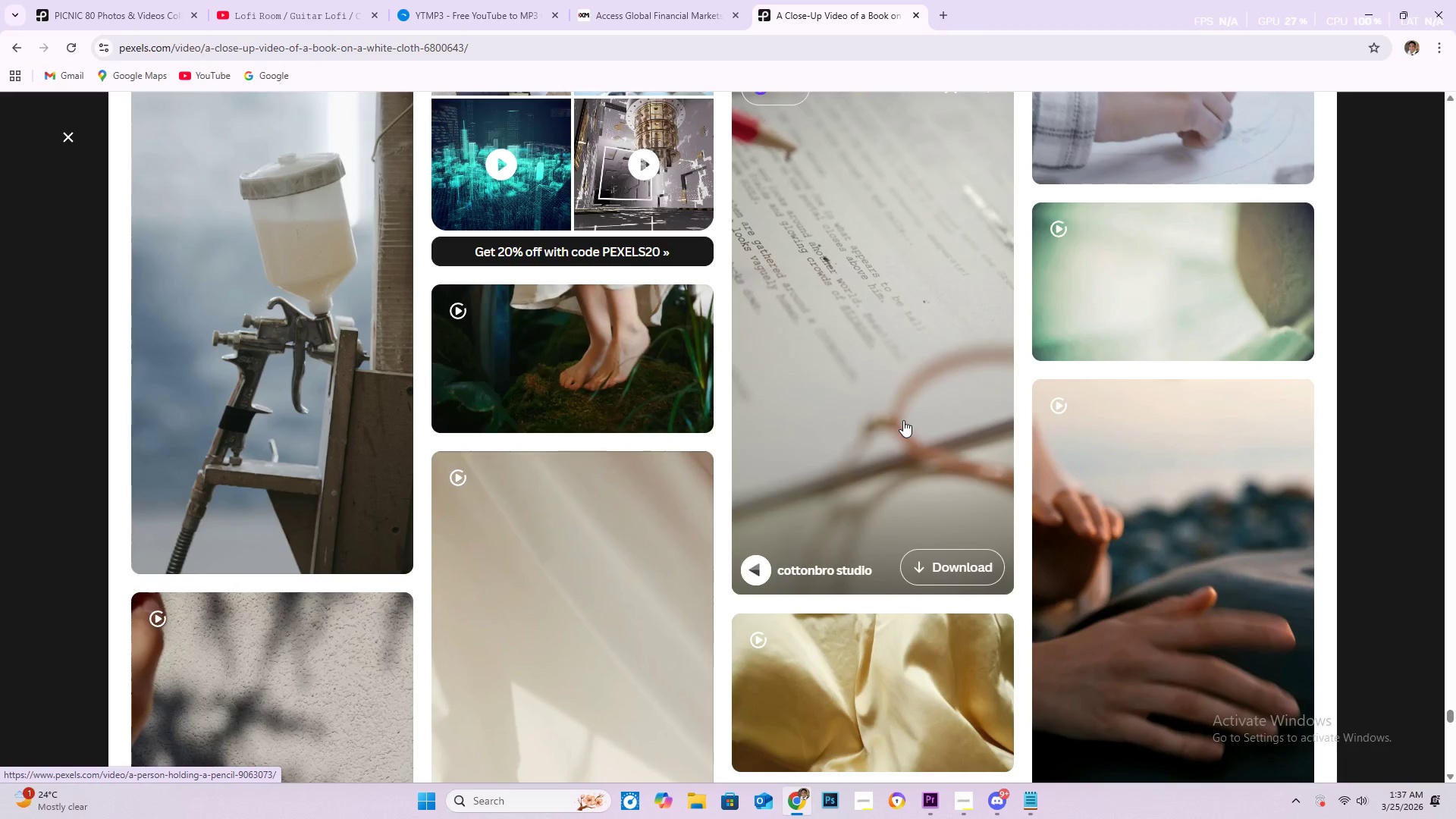 
scroll: coordinate [883, 447], scroll_direction: down, amount: 28.0
 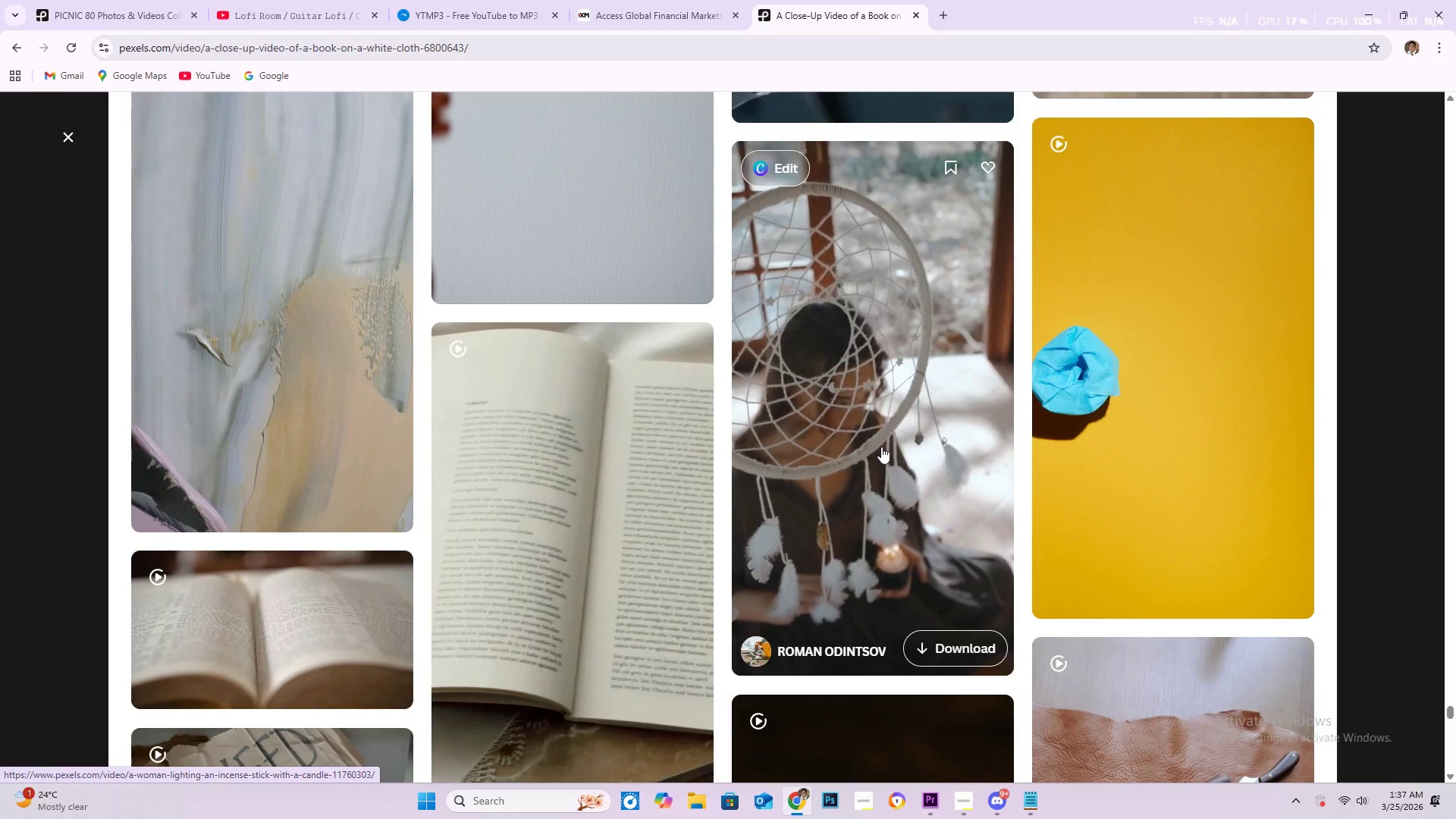 
scroll: coordinate [874, 444], scroll_direction: down, amount: 4.0
 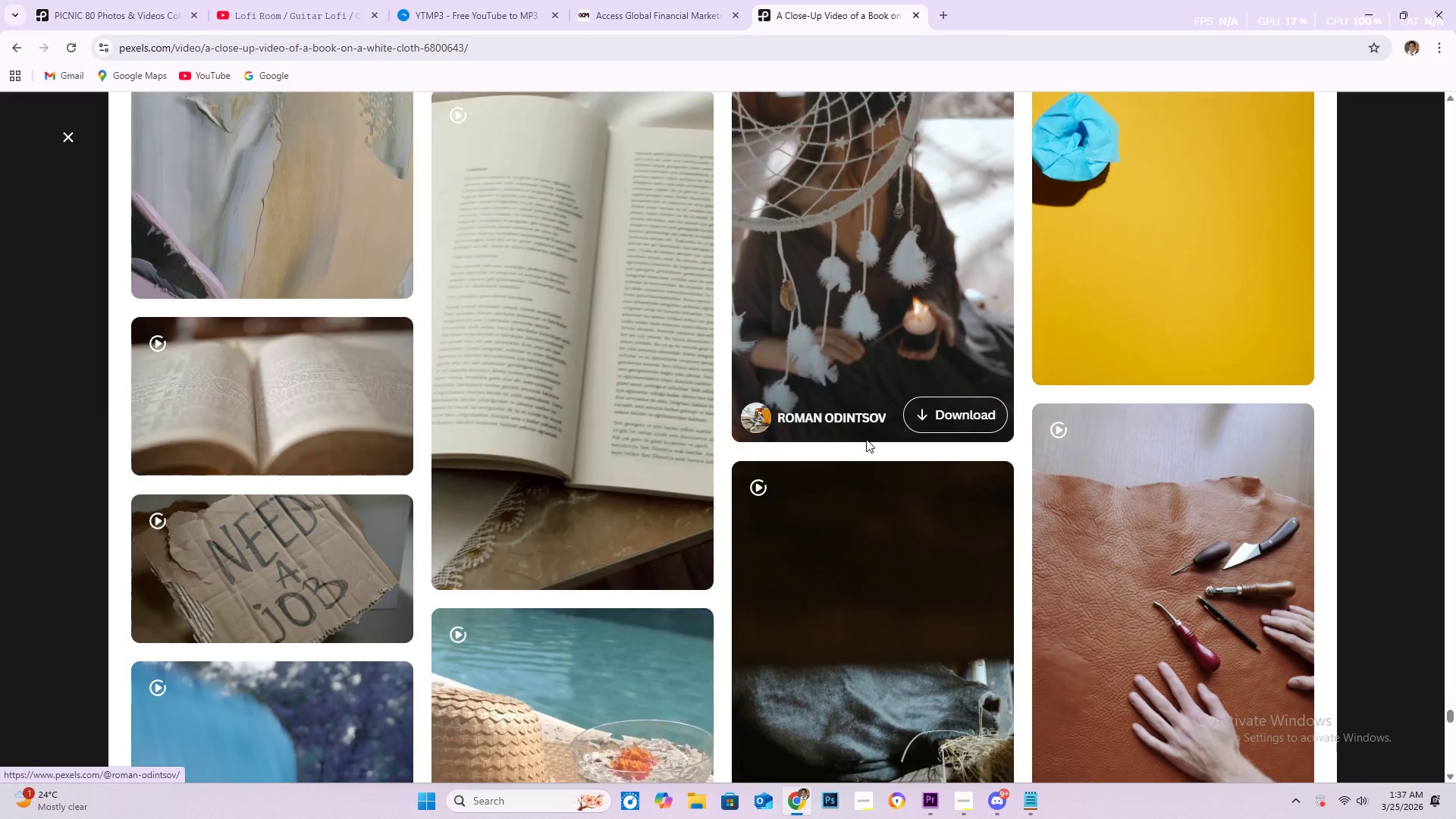 
mouse_move([851, 431])
 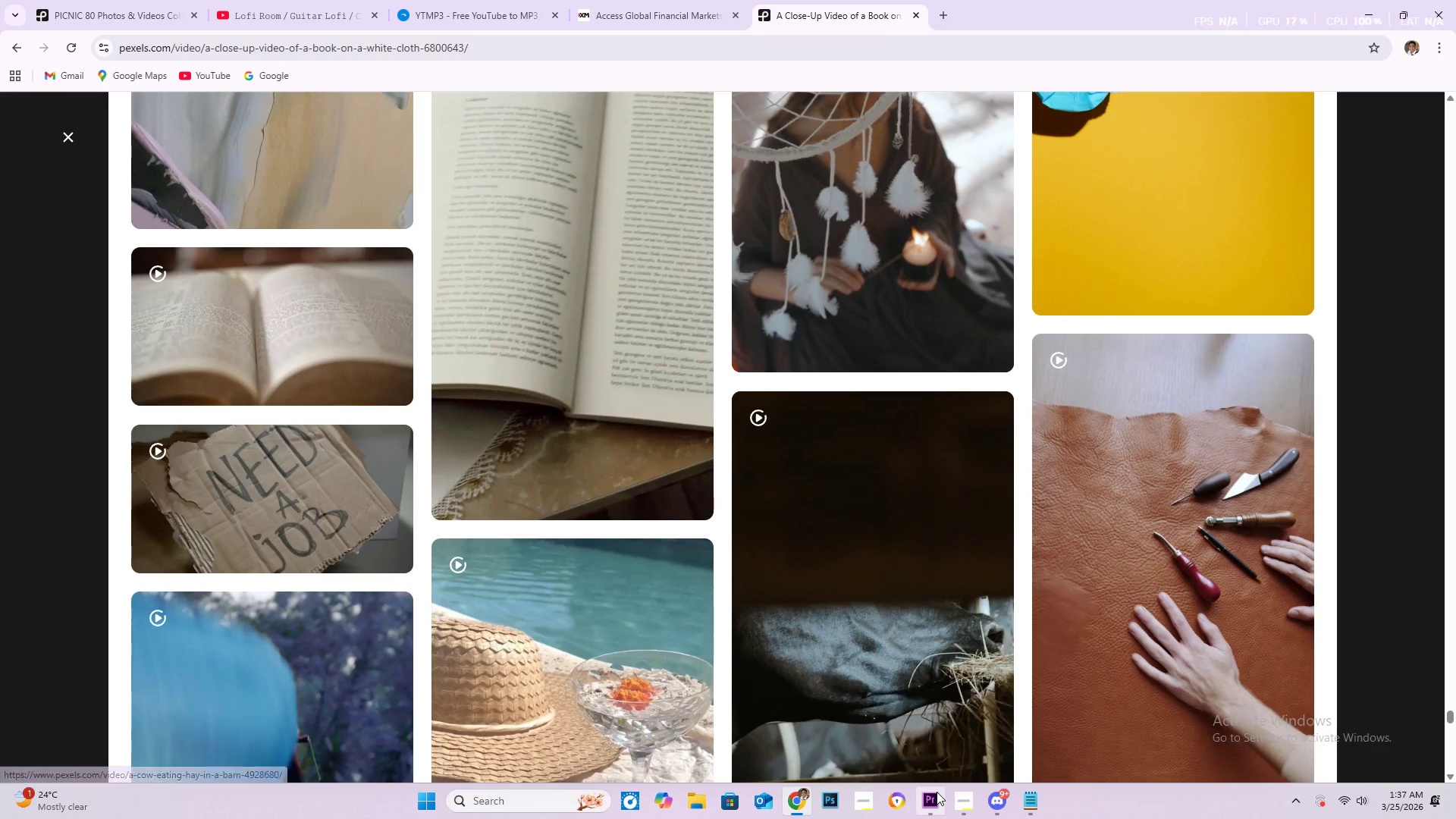 
left_click([935, 792])
 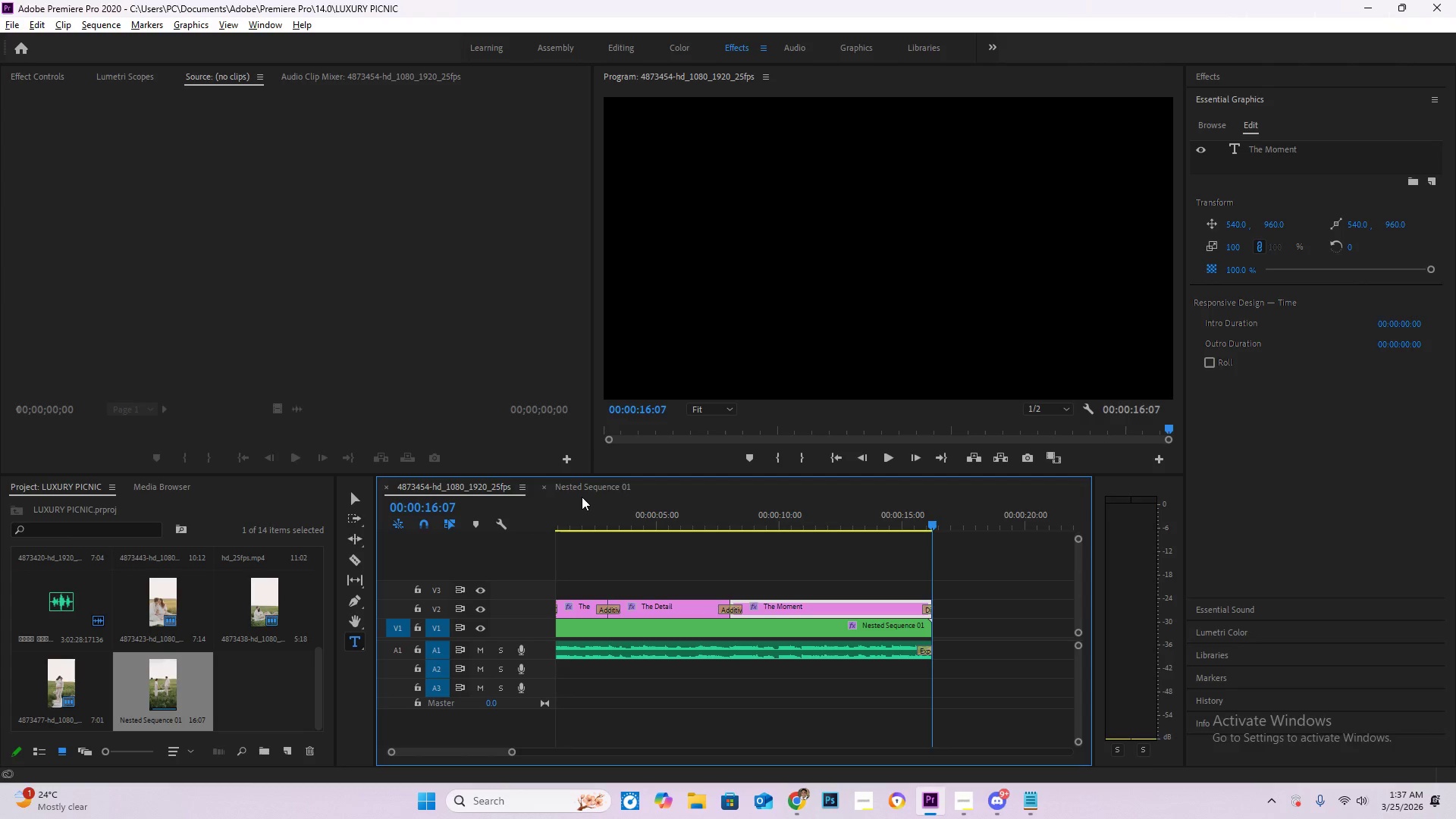 
left_click_drag(start_coordinate=[583, 504], to_coordinate=[538, 506])
 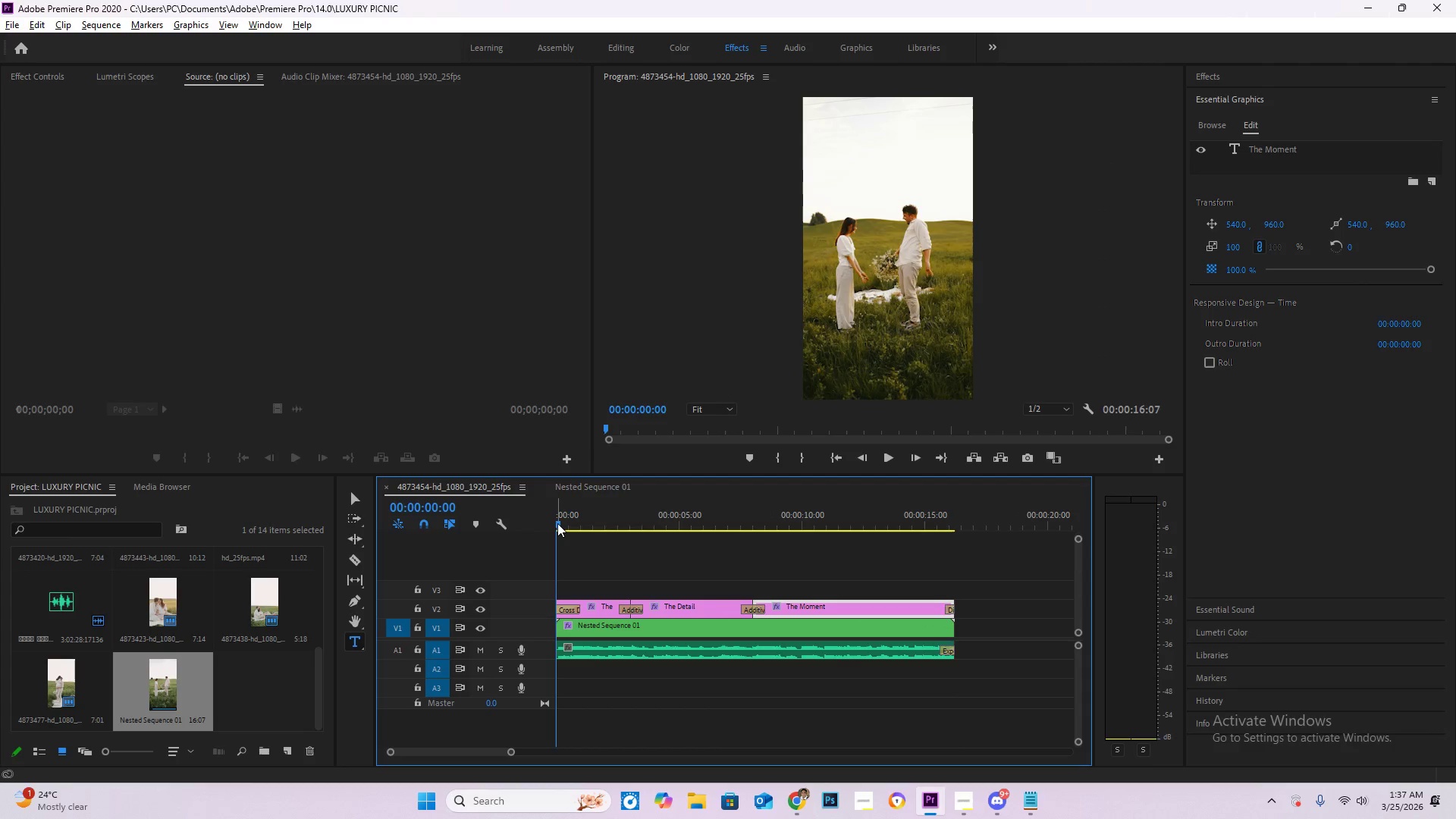 
left_click_drag(start_coordinate=[557, 523], to_coordinate=[544, 518])
 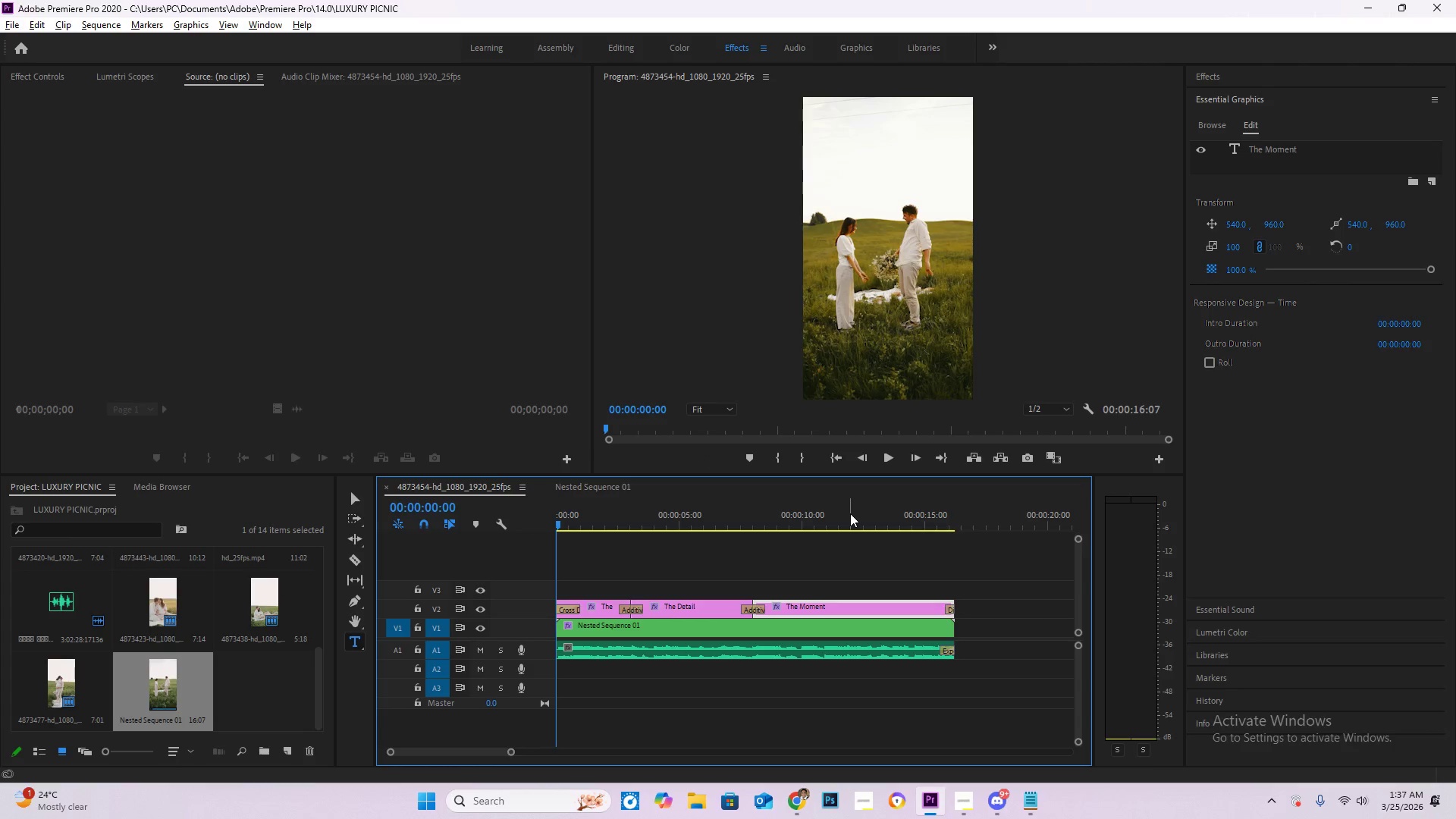 
wait(9.98)
 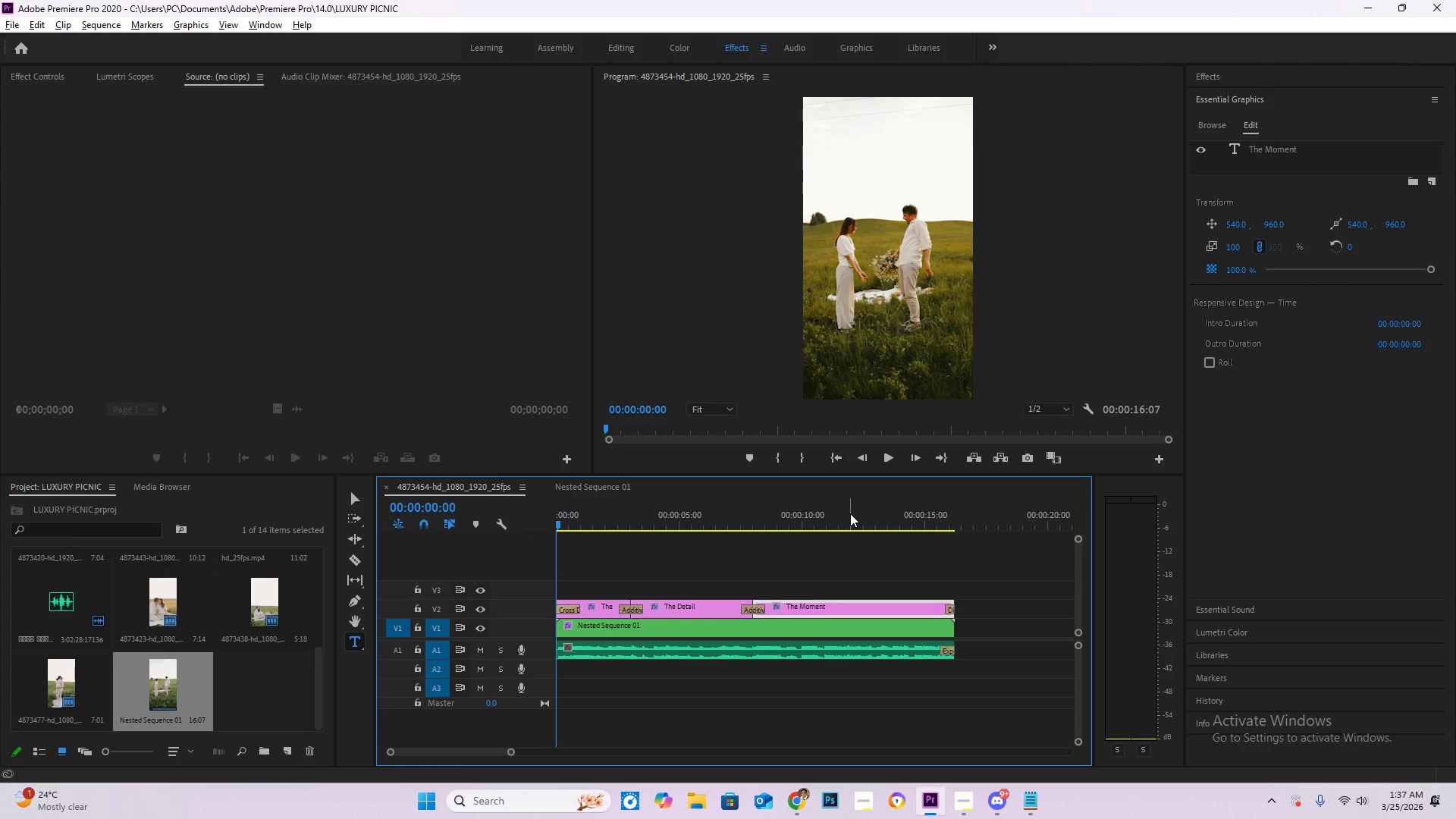 
left_click([896, 490])
 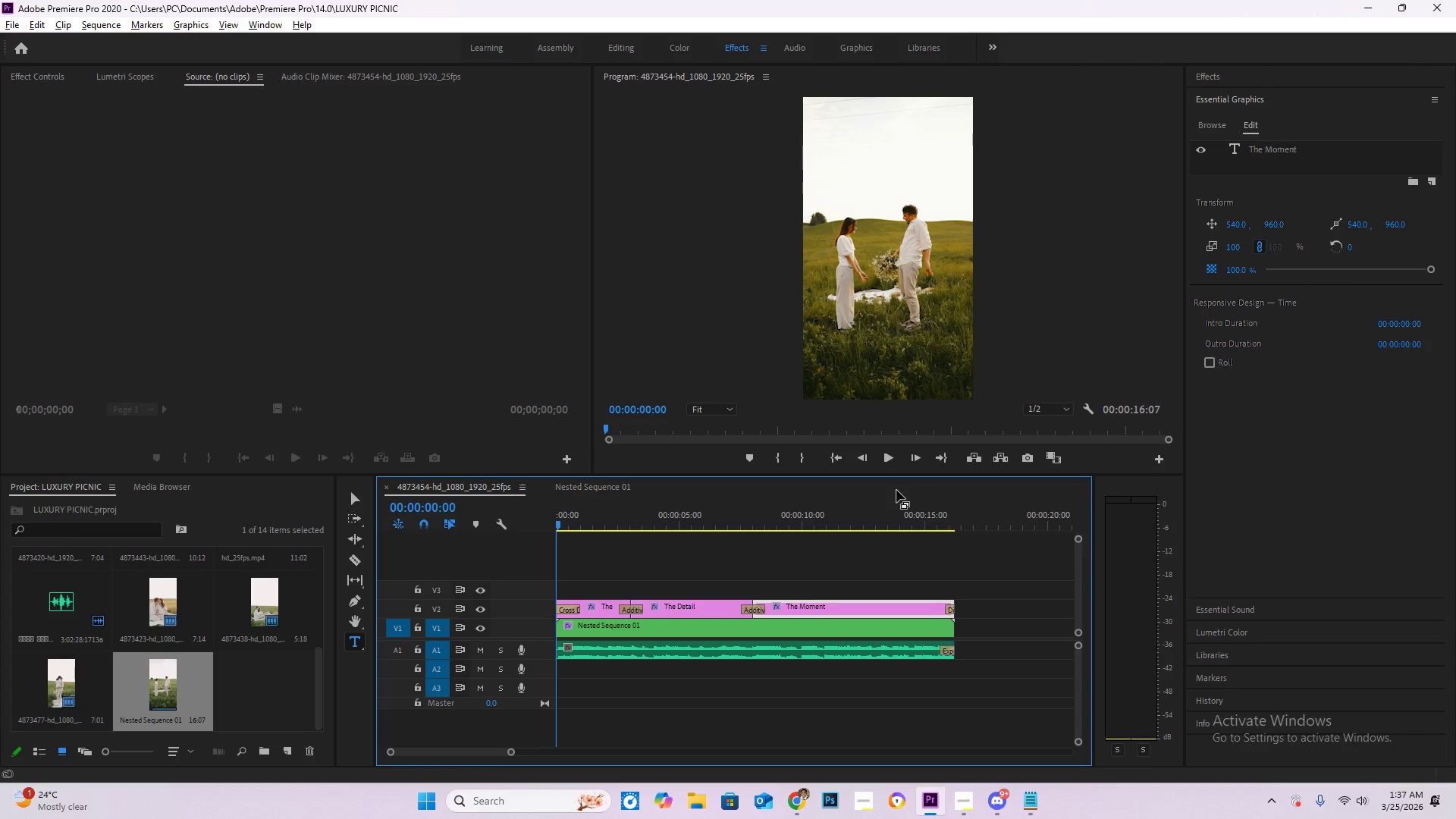 
key(Control+M)
 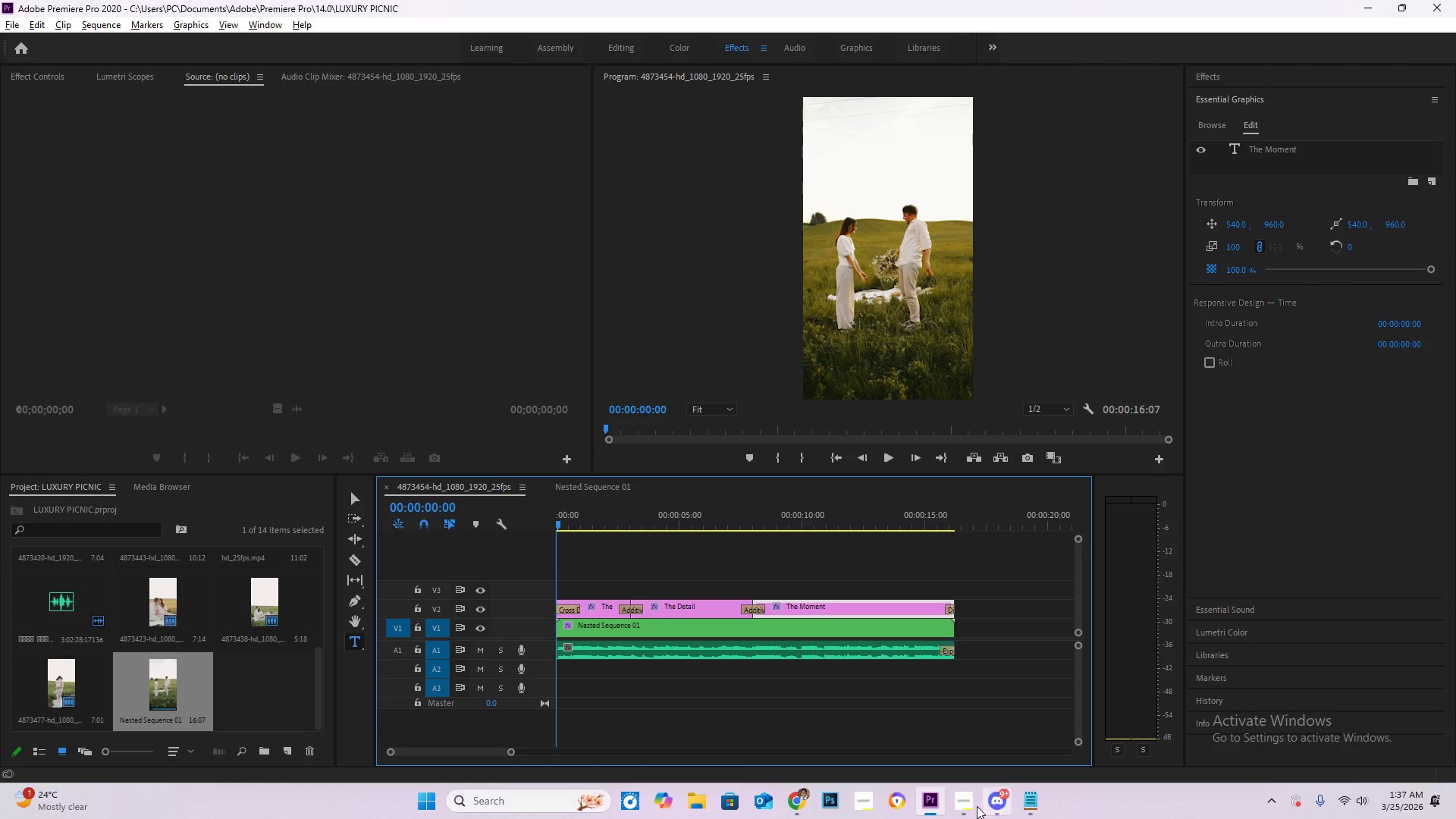 
left_click([962, 807])